 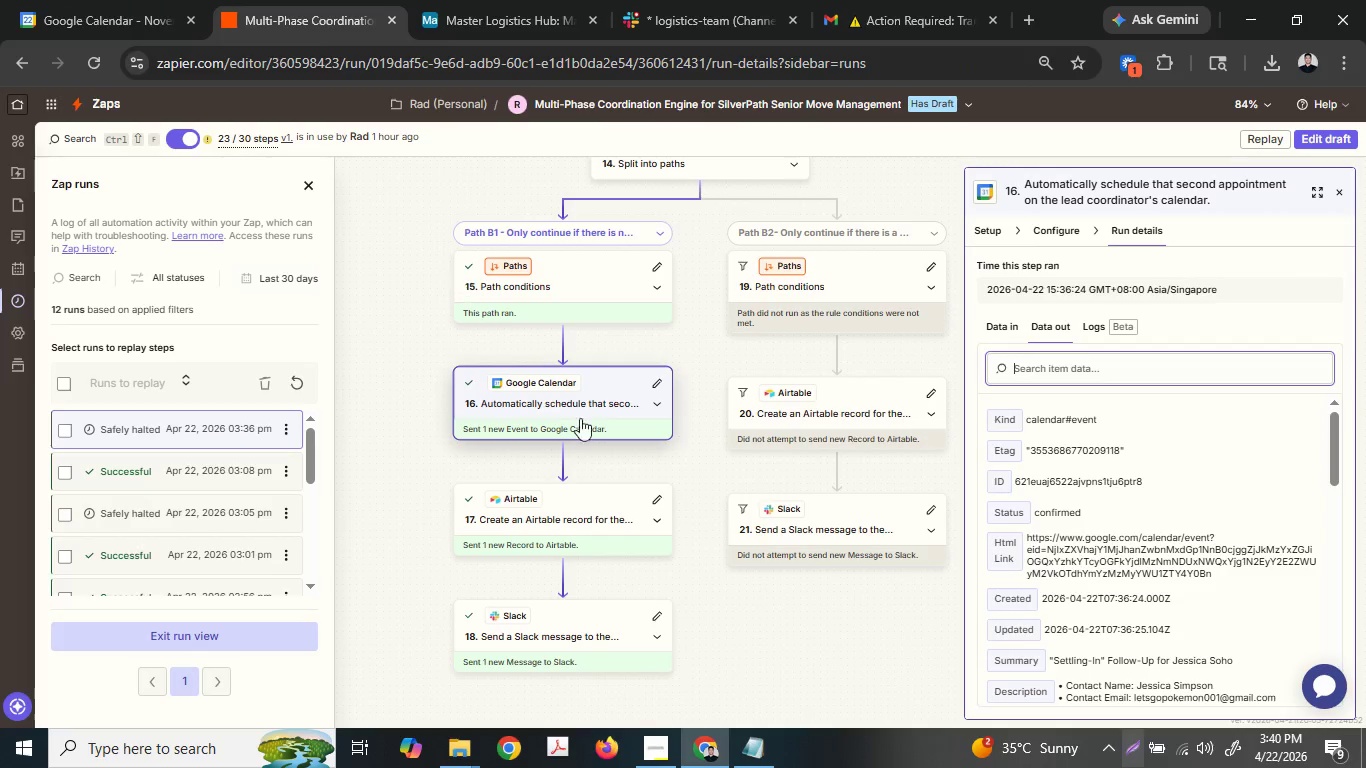 
scroll: coordinate [586, 423], scroll_direction: down, amount: 2.0
 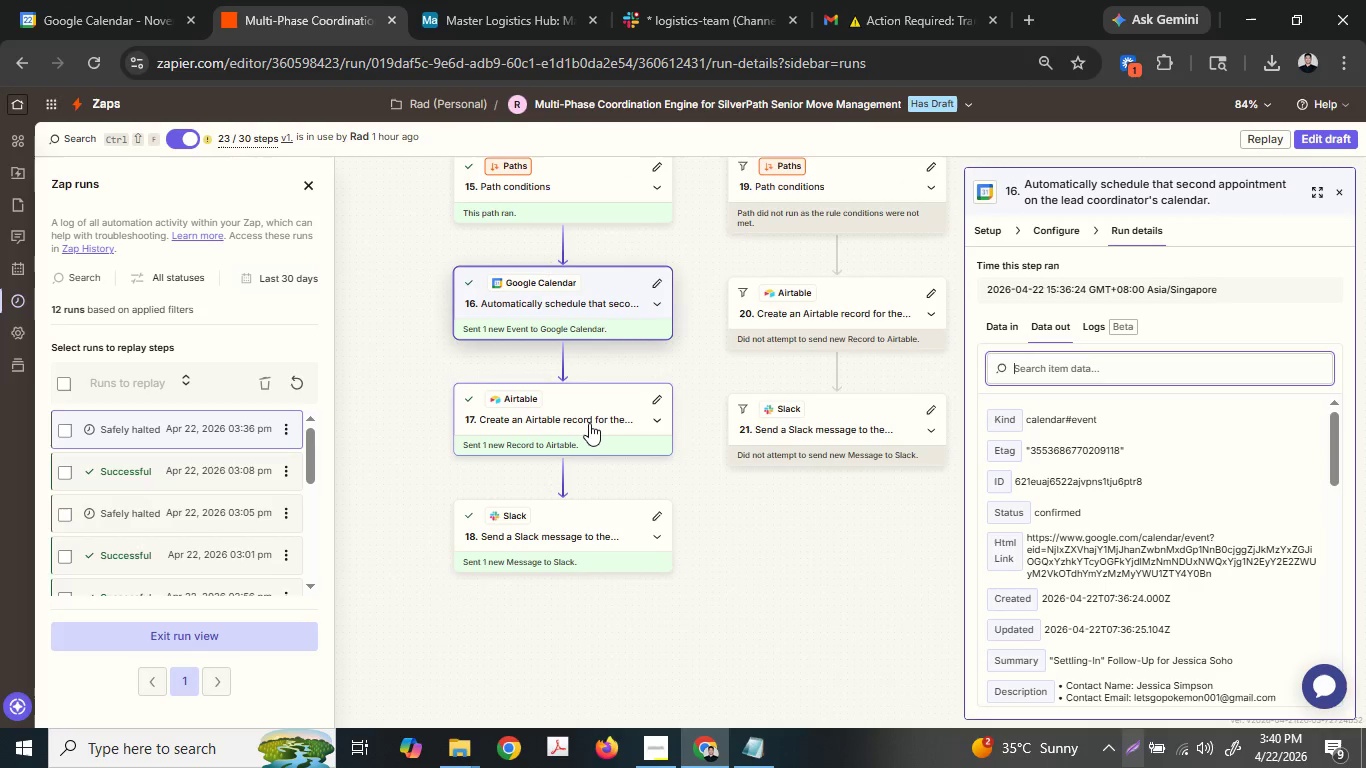 
left_click([589, 423])
 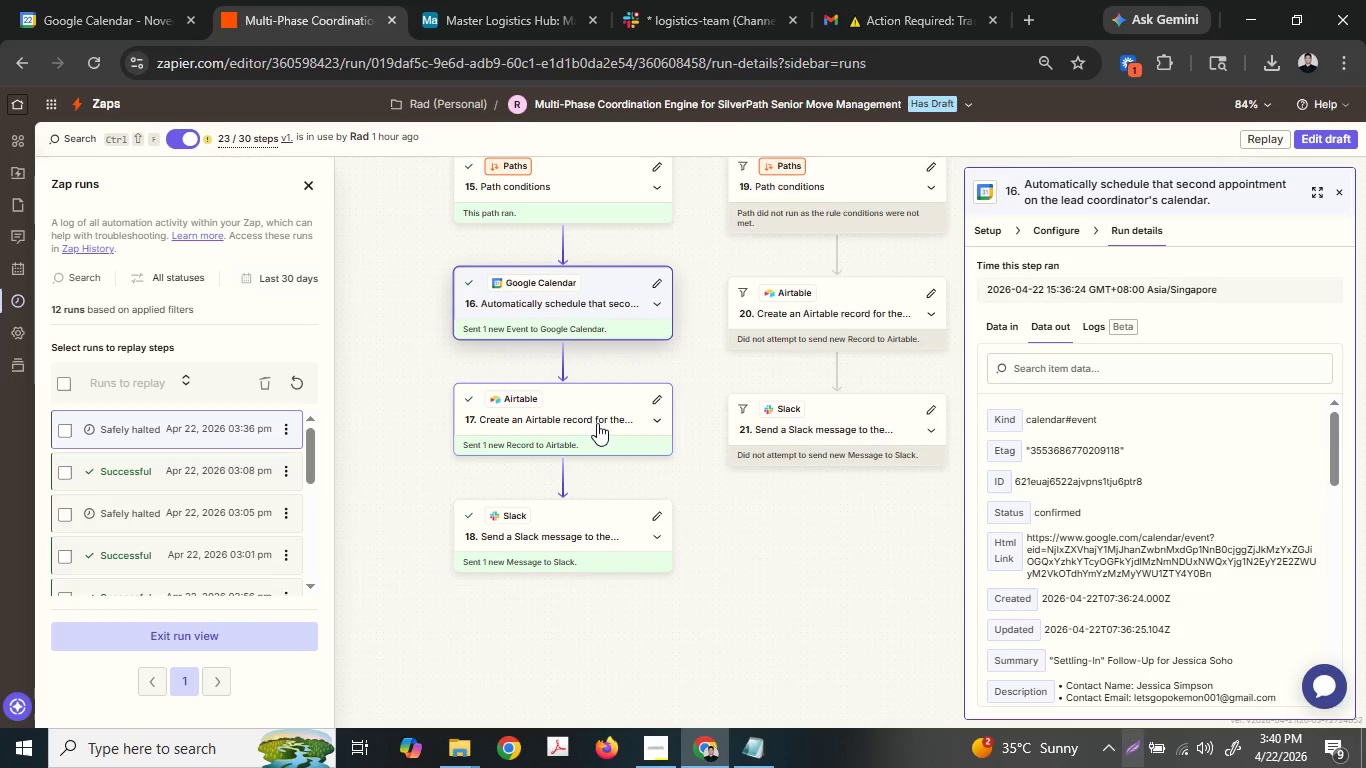 
left_click([597, 423])
 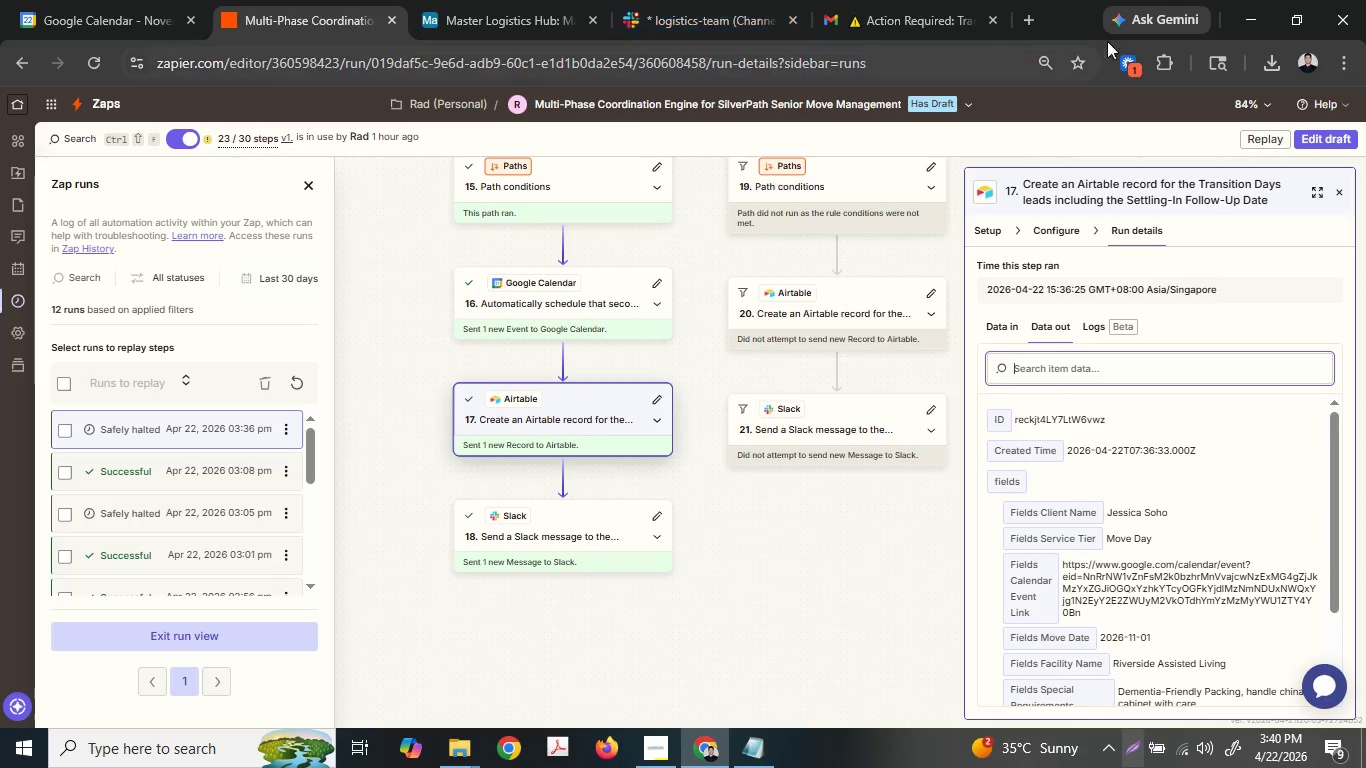 
left_click([583, 0])
 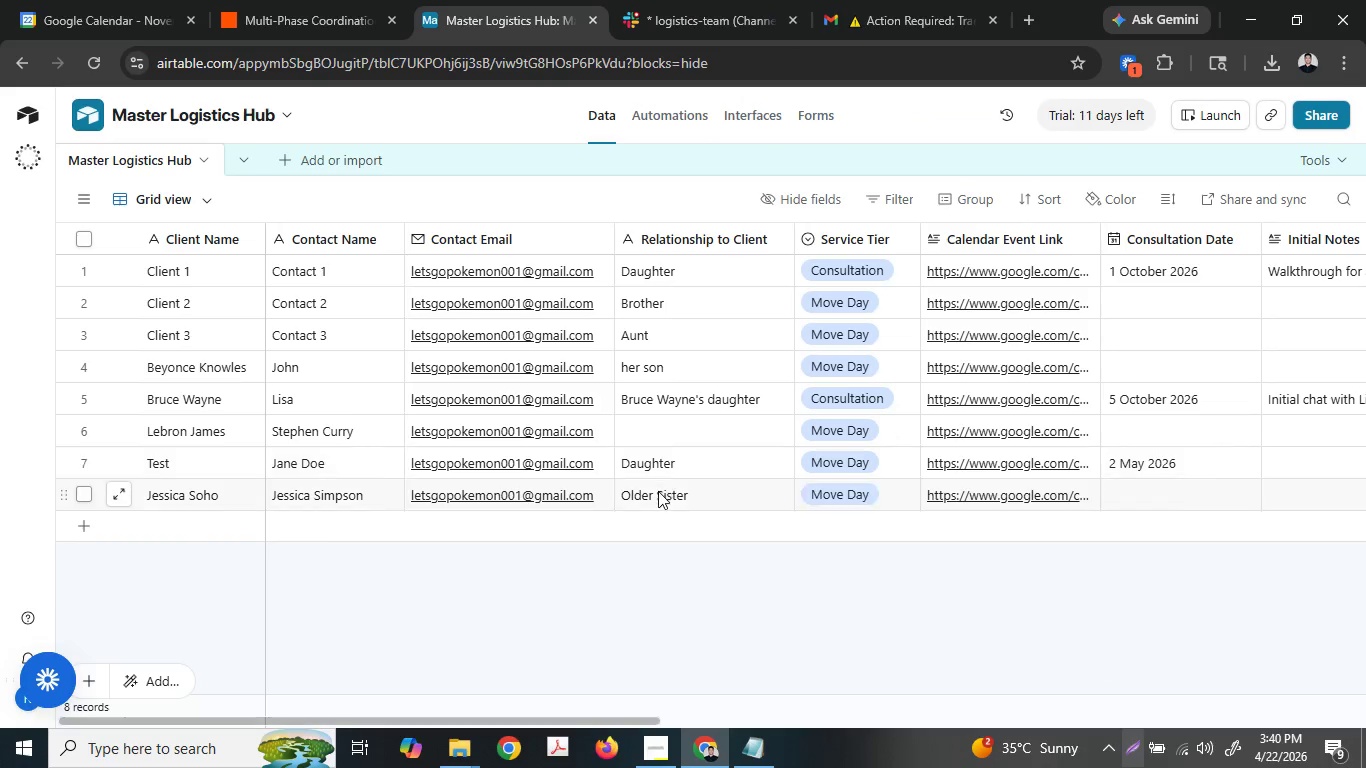 
scroll: coordinate [658, 491], scroll_direction: down, amount: 1.0
 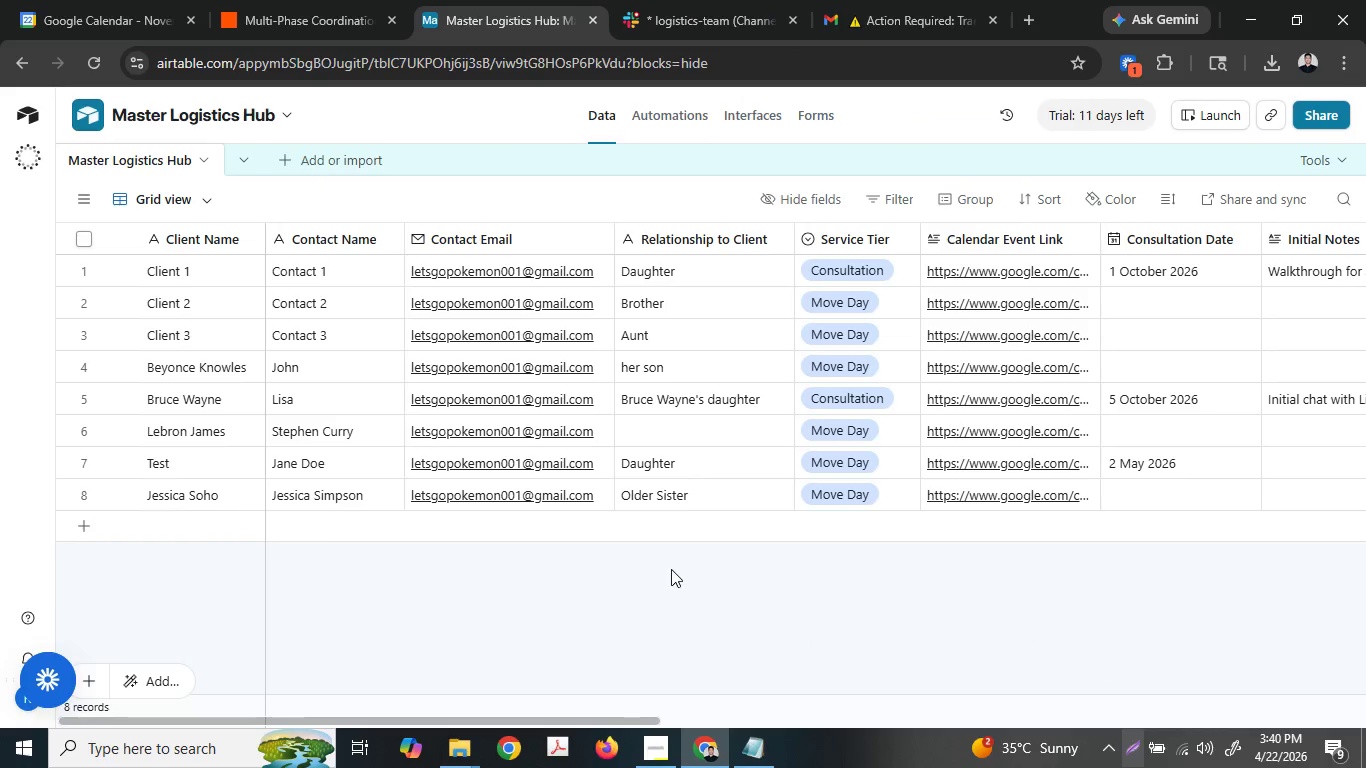 
wait(5.01)
 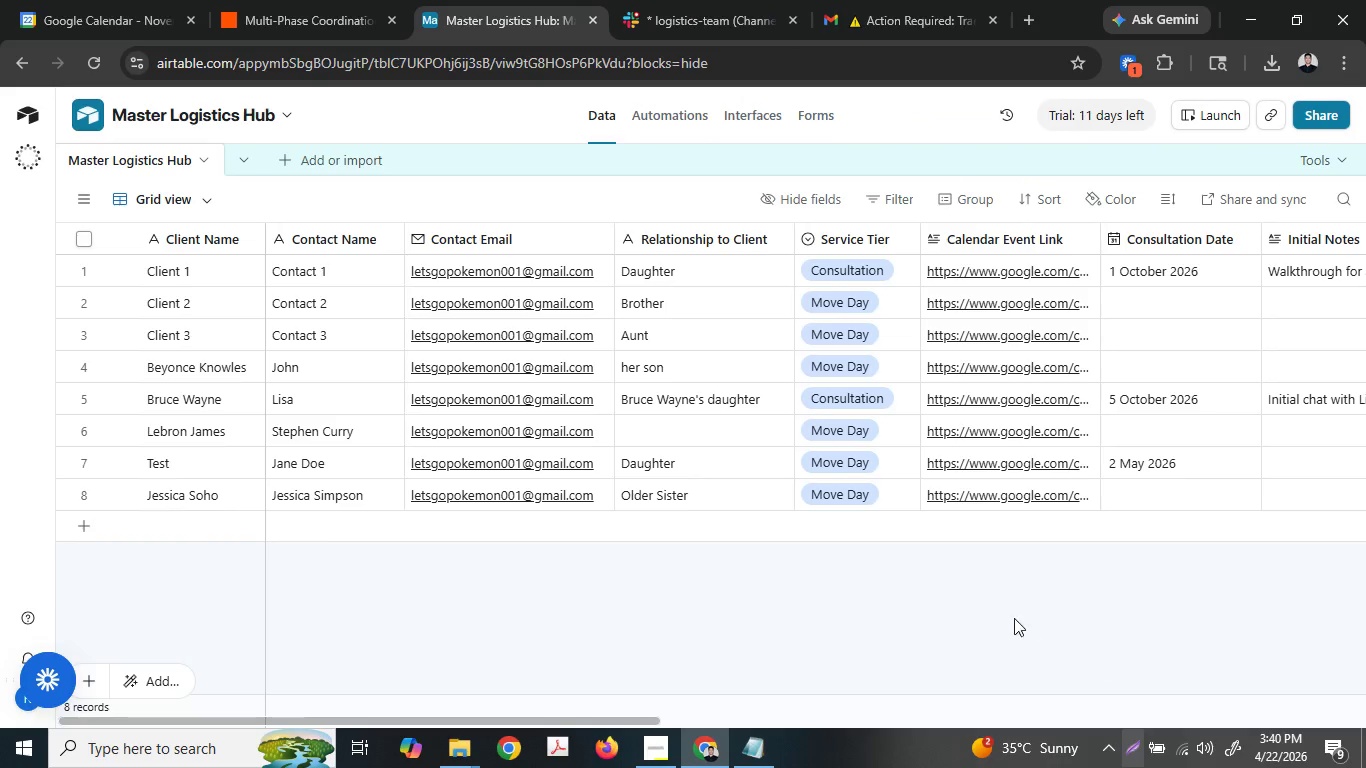 
left_click([1132, 743])
 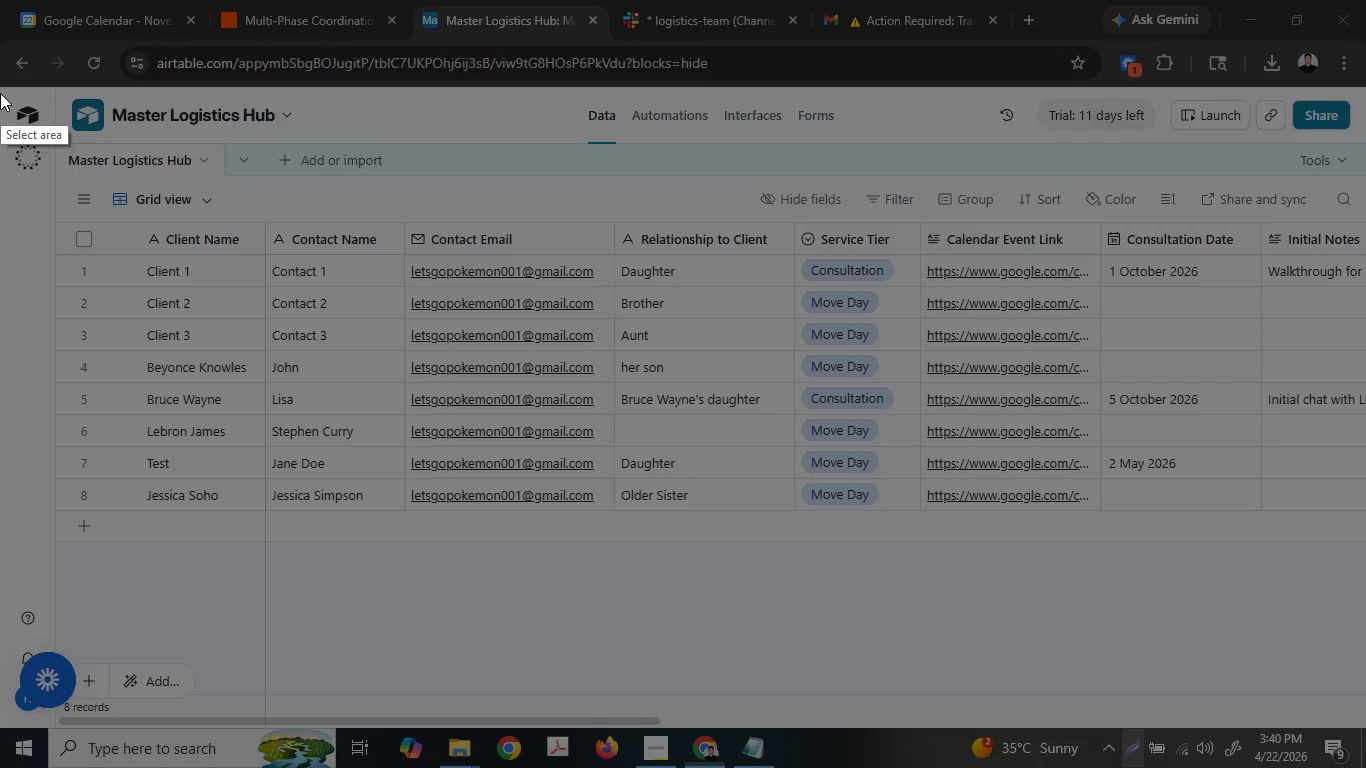 
left_click_drag(start_coordinate=[0, 88], to_coordinate=[1365, 729])
 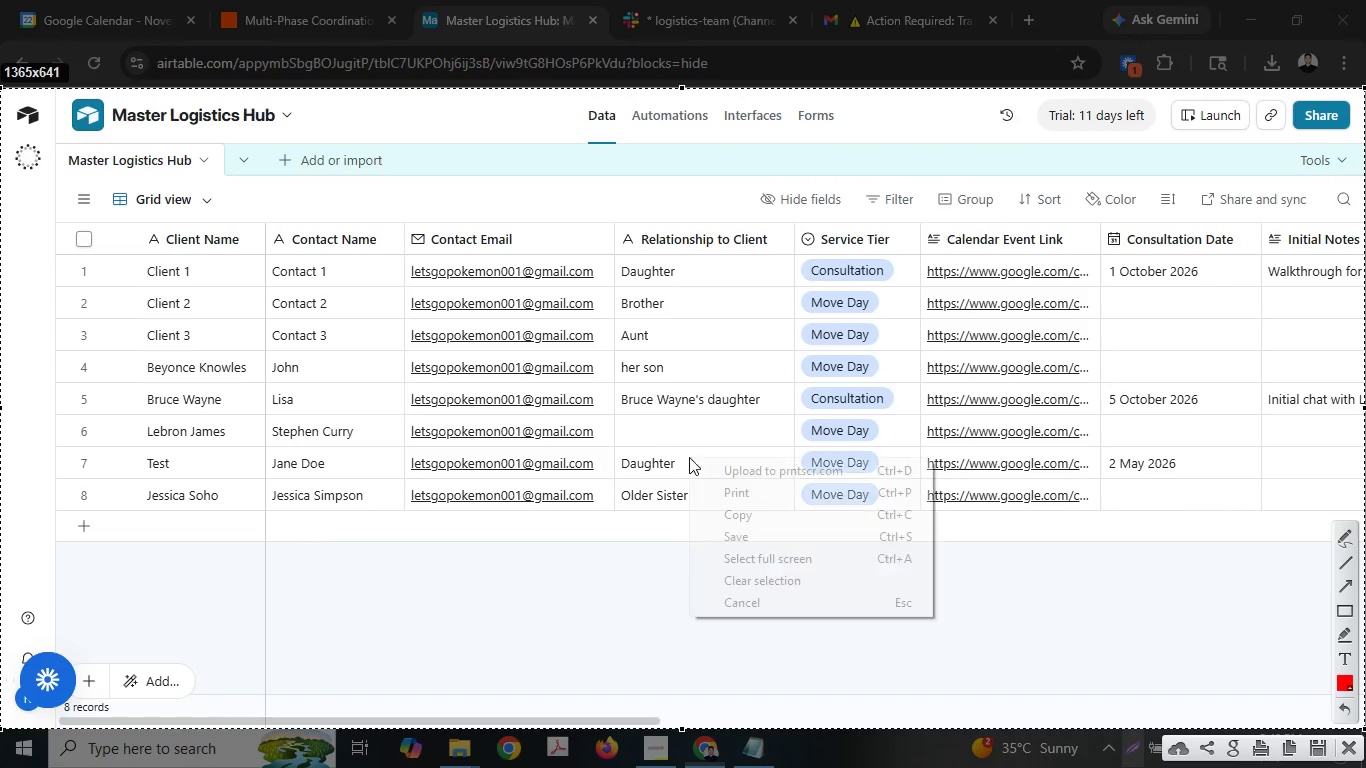 
right_click([689, 457])
 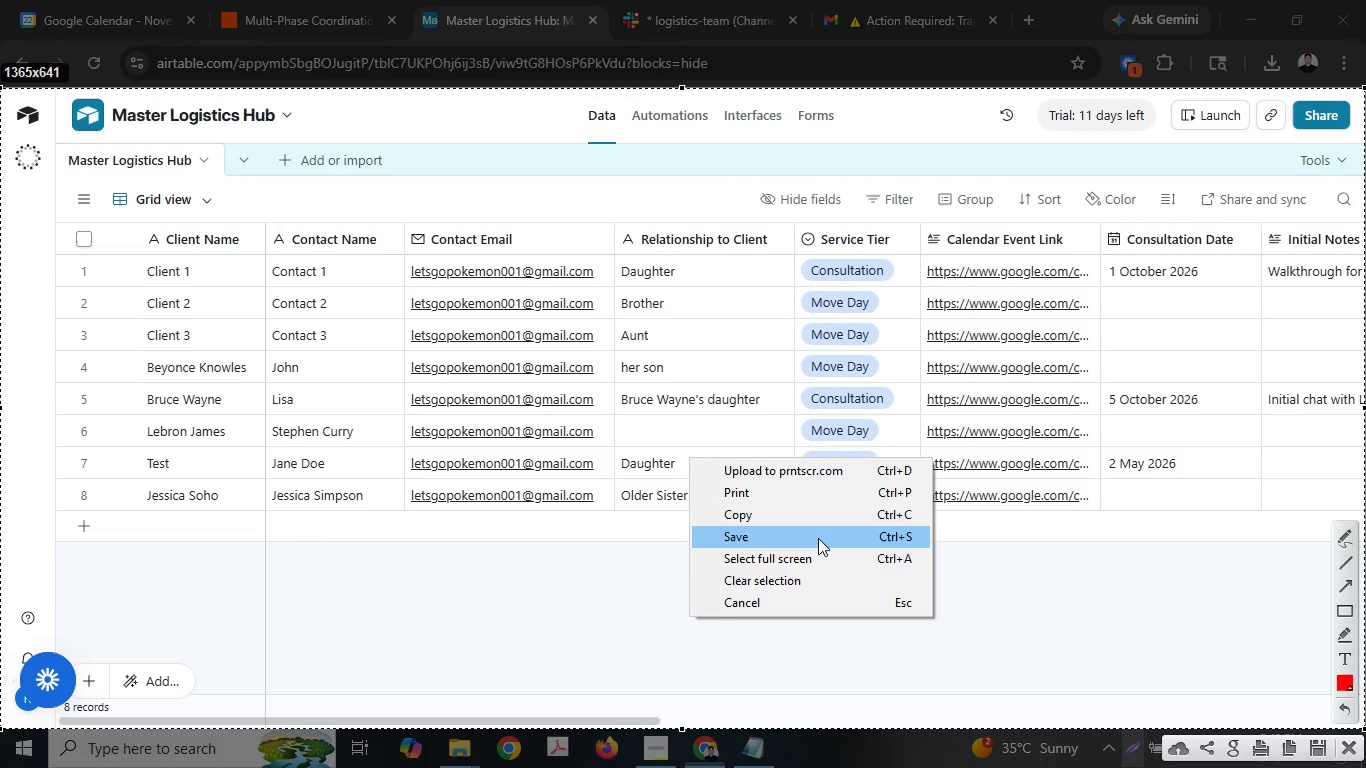 
left_click([818, 538])
 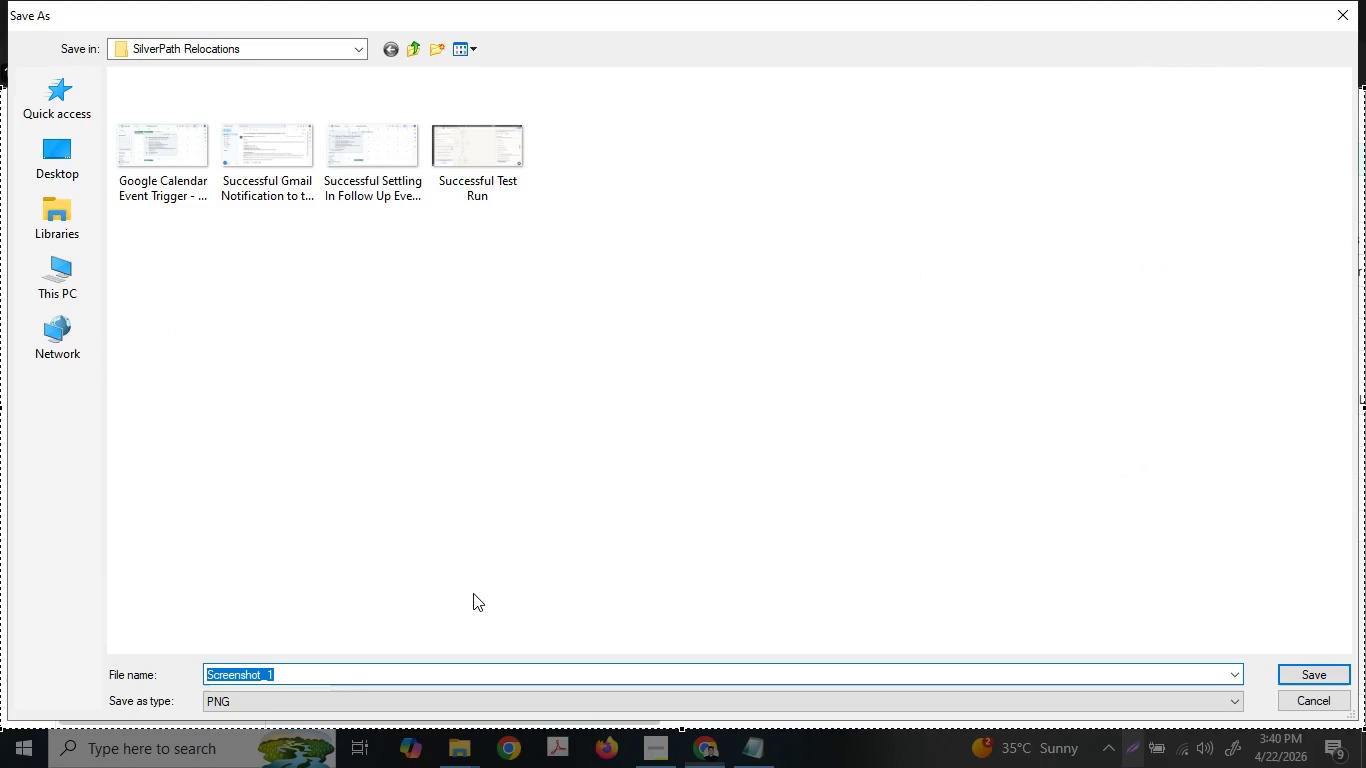 
type(Successful Craet)
 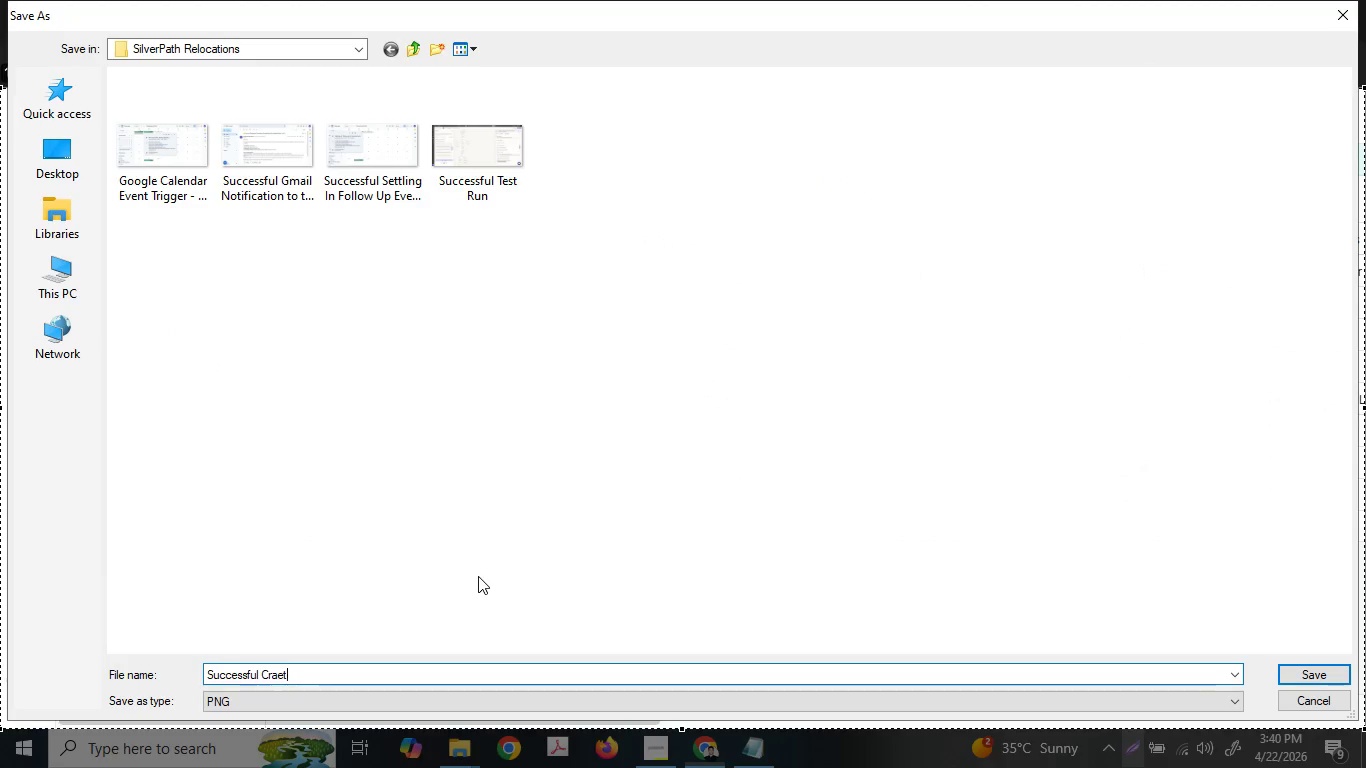 
 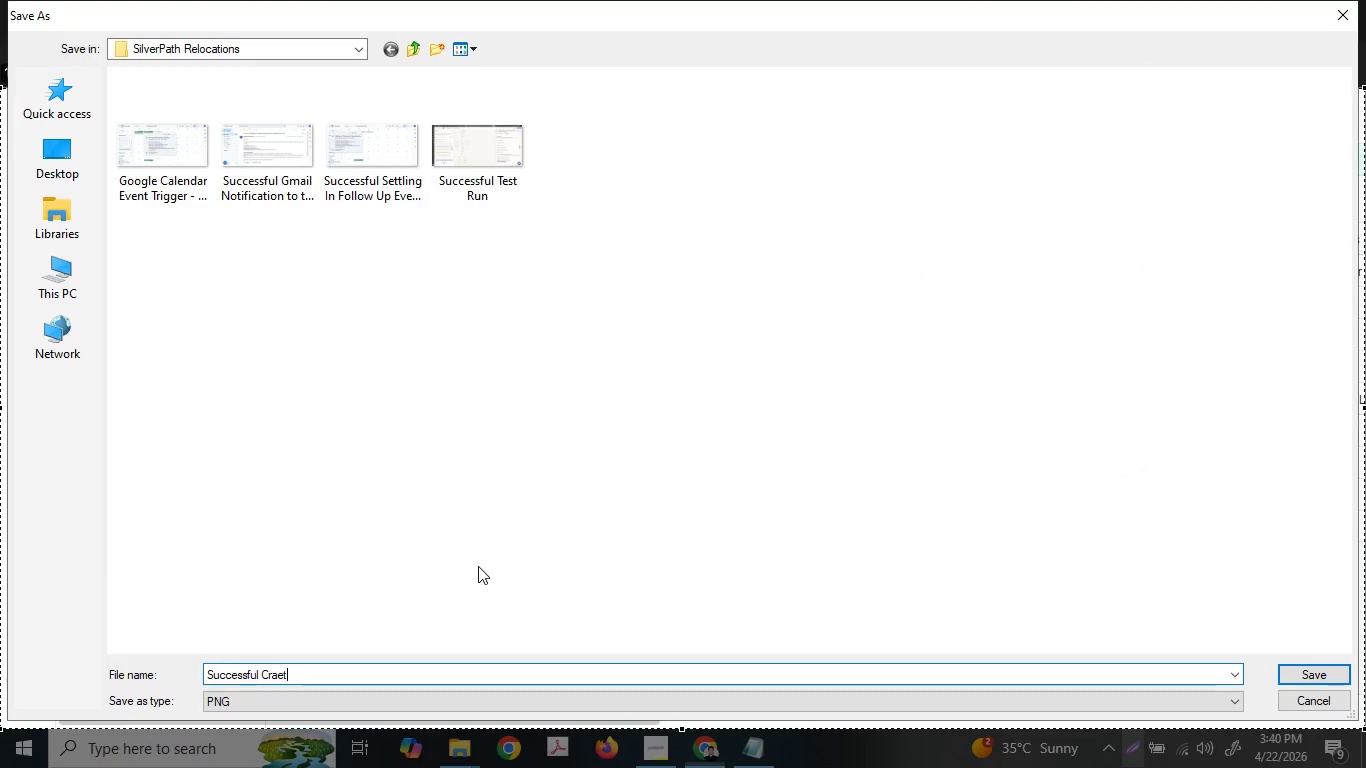 
type(o)
key(Backspace)
key(Backspace)
key(Backspace)
key(Backspace)
type(ea)
 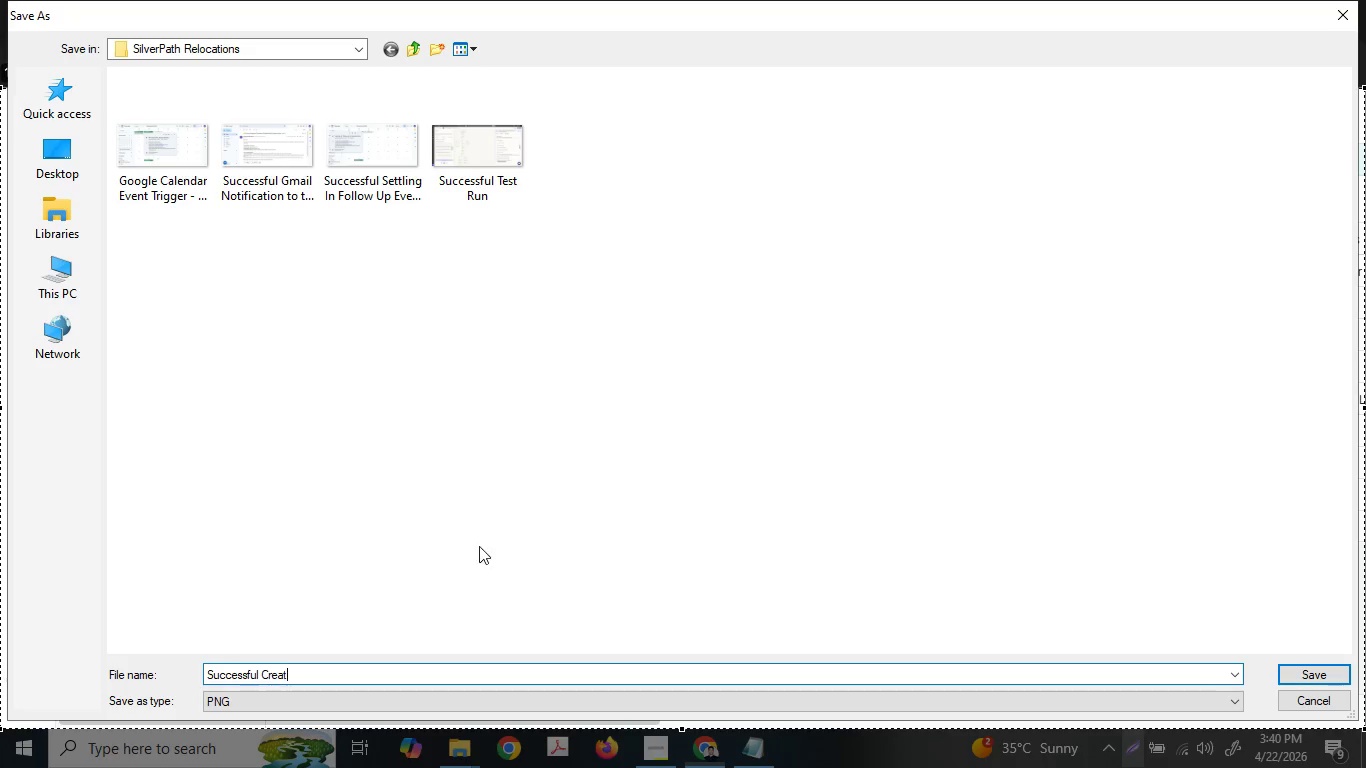 
type(tion of new )
 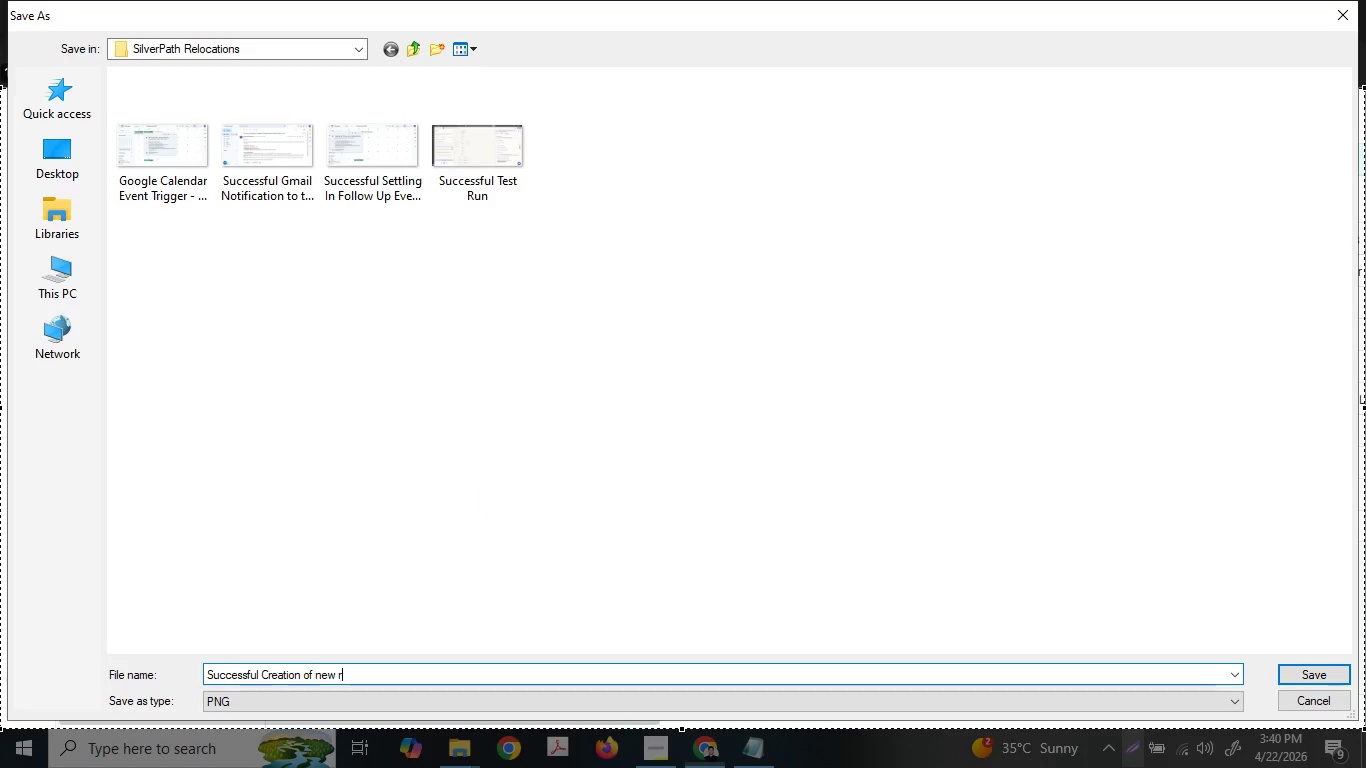 
type(row in)
 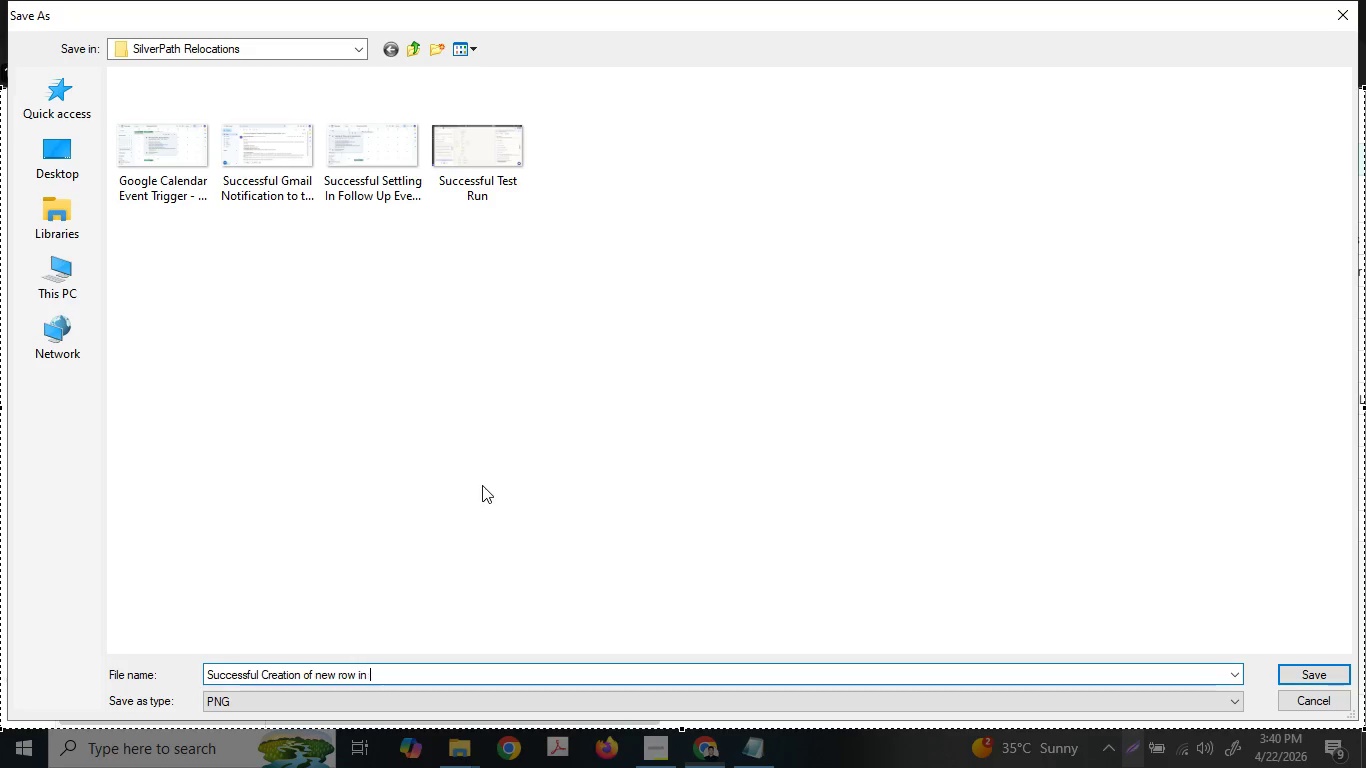 
type( Airtable)
 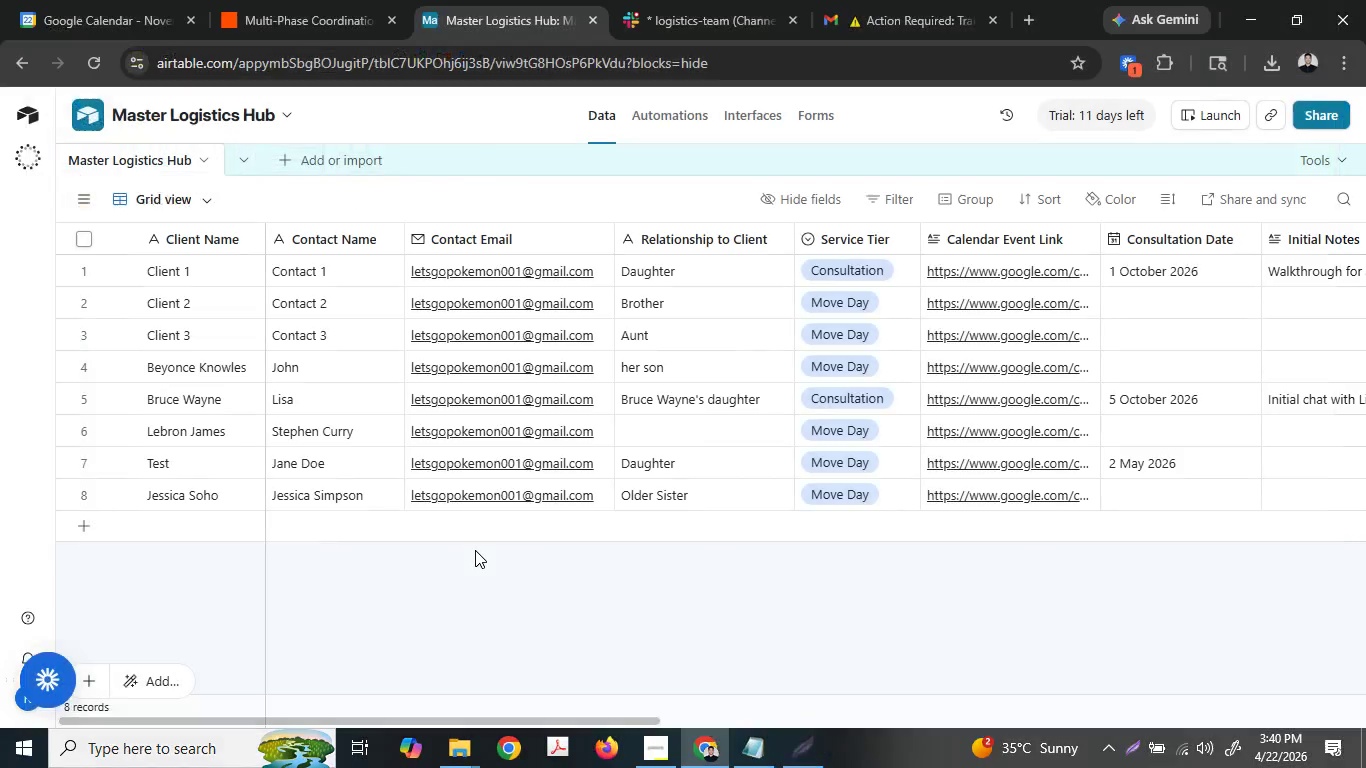 
 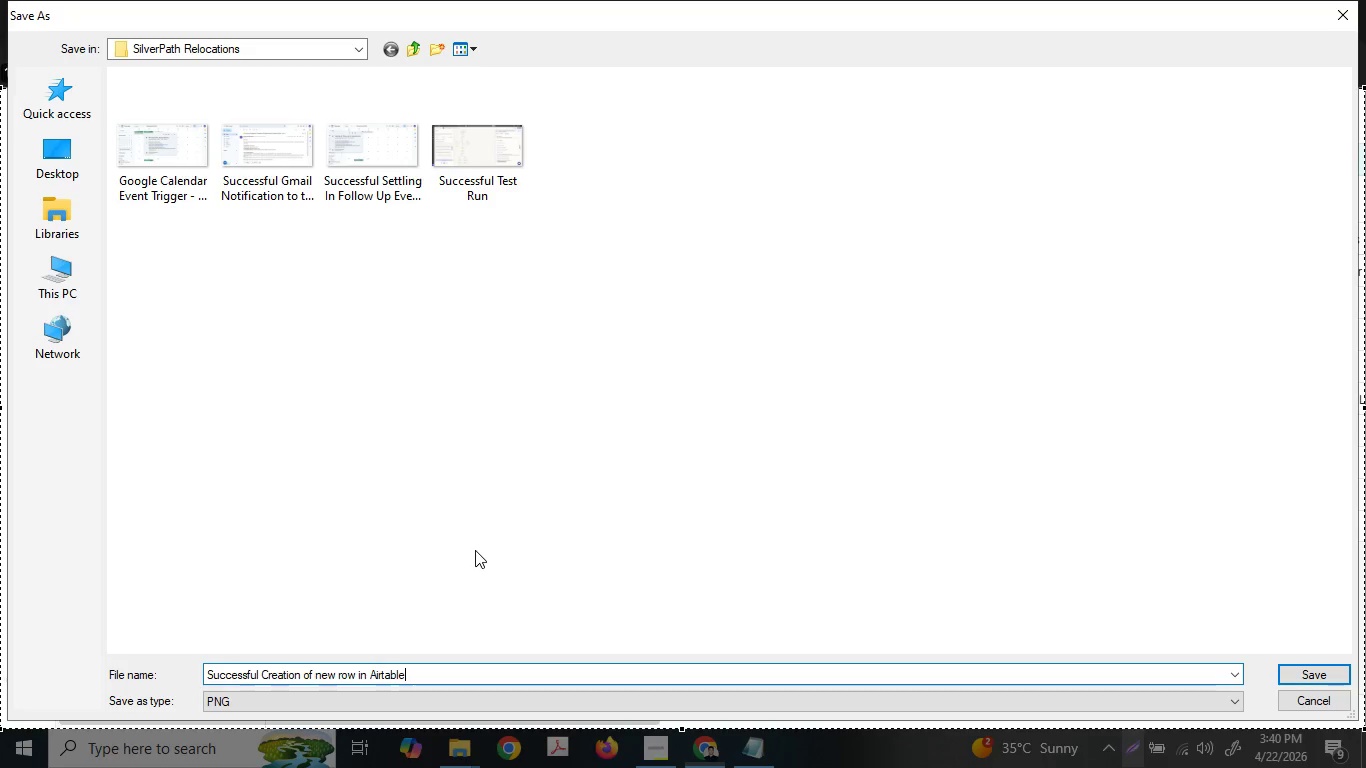 
key(Enter)
 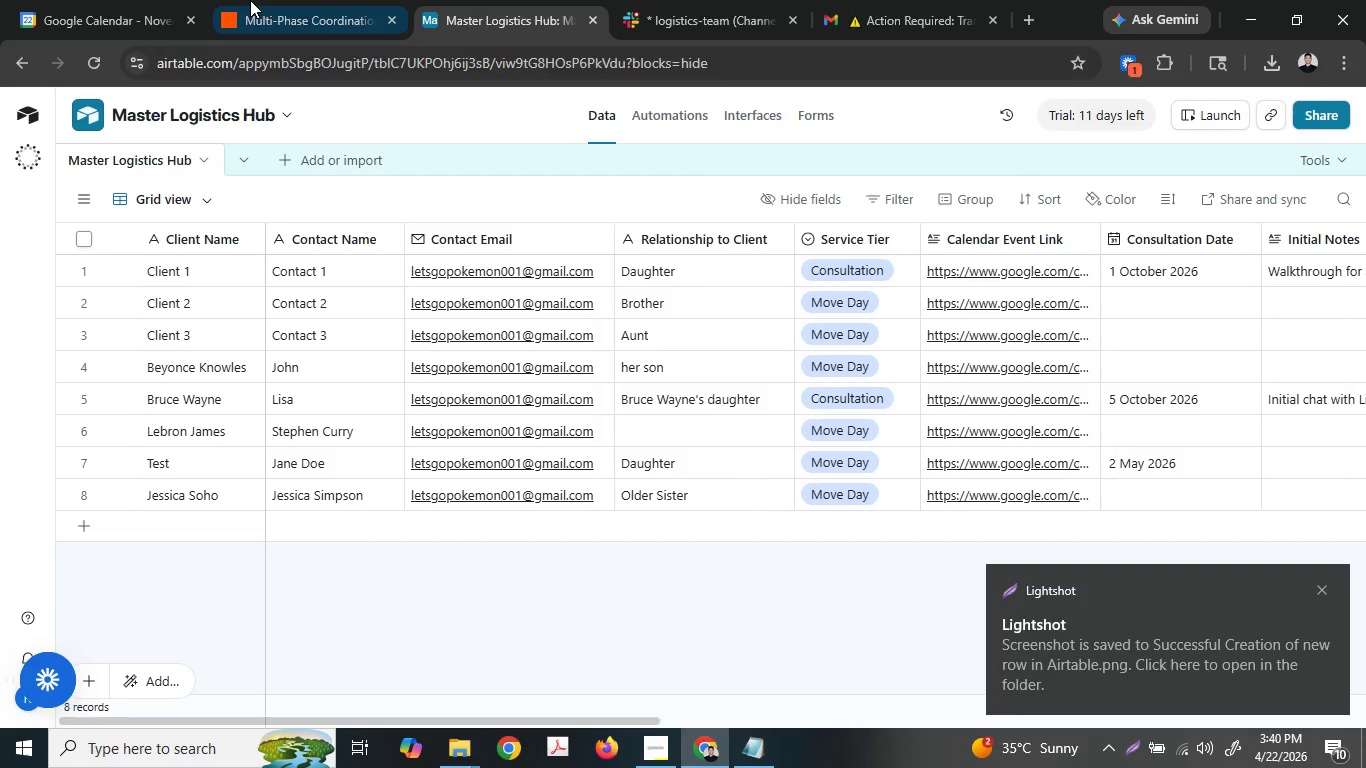 
left_click([748, 0])
 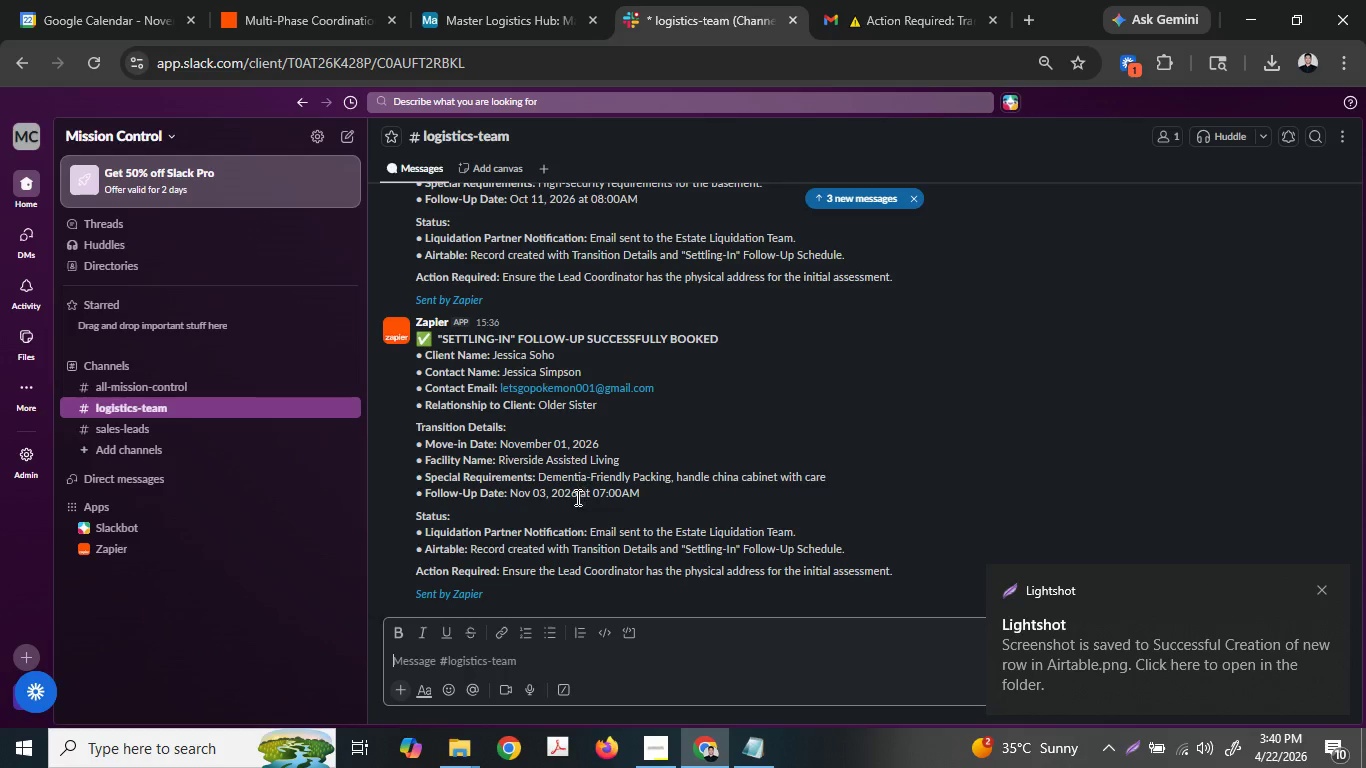 
scroll: coordinate [702, 472], scroll_direction: down, amount: 5.0
 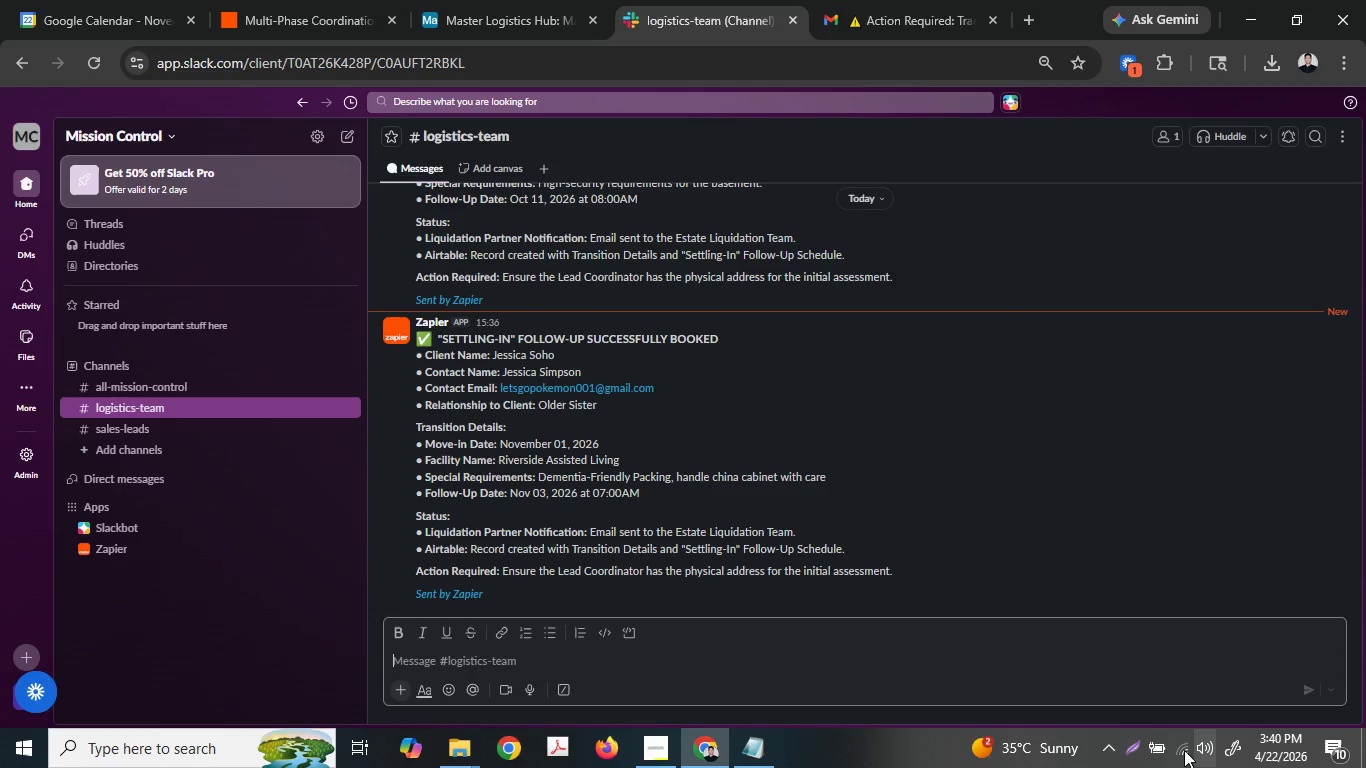 
left_click([1130, 750])
 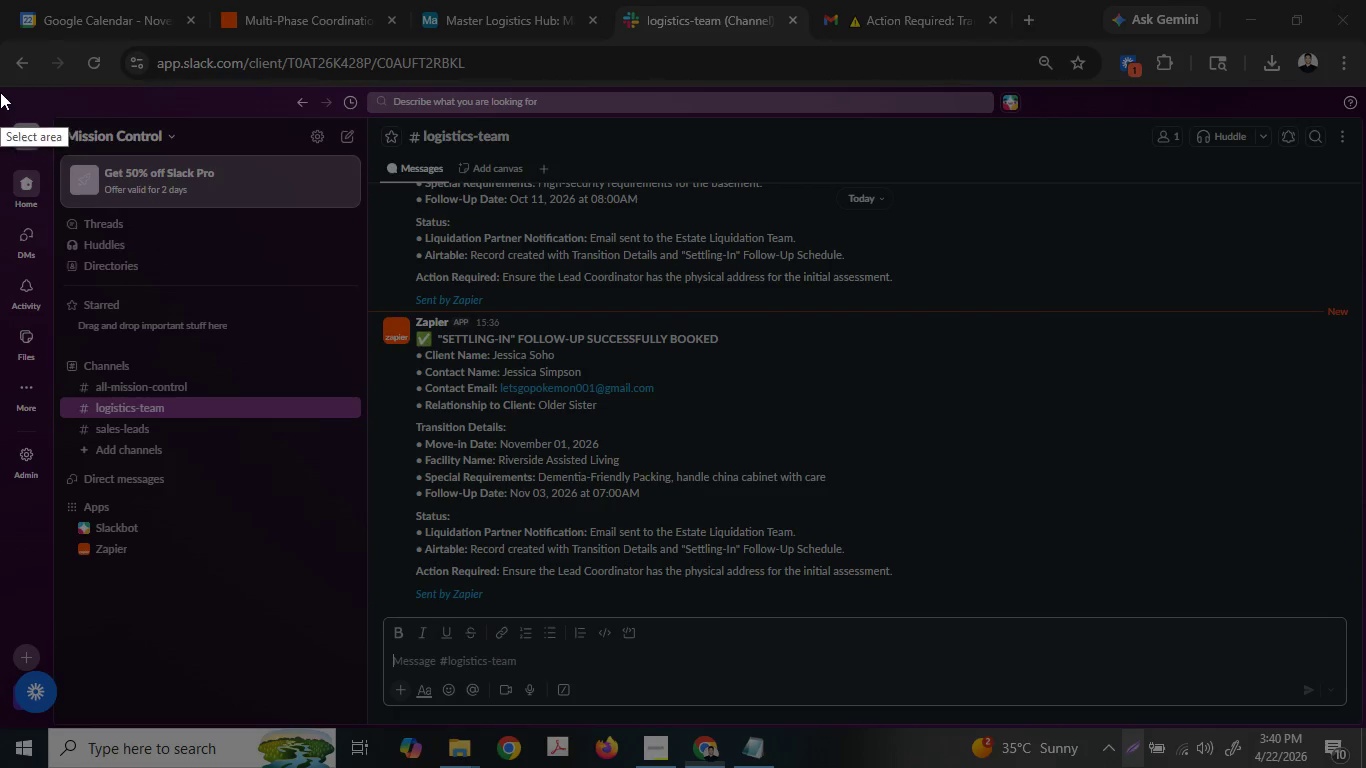 
left_click_drag(start_coordinate=[0, 86], to_coordinate=[1365, 719])
 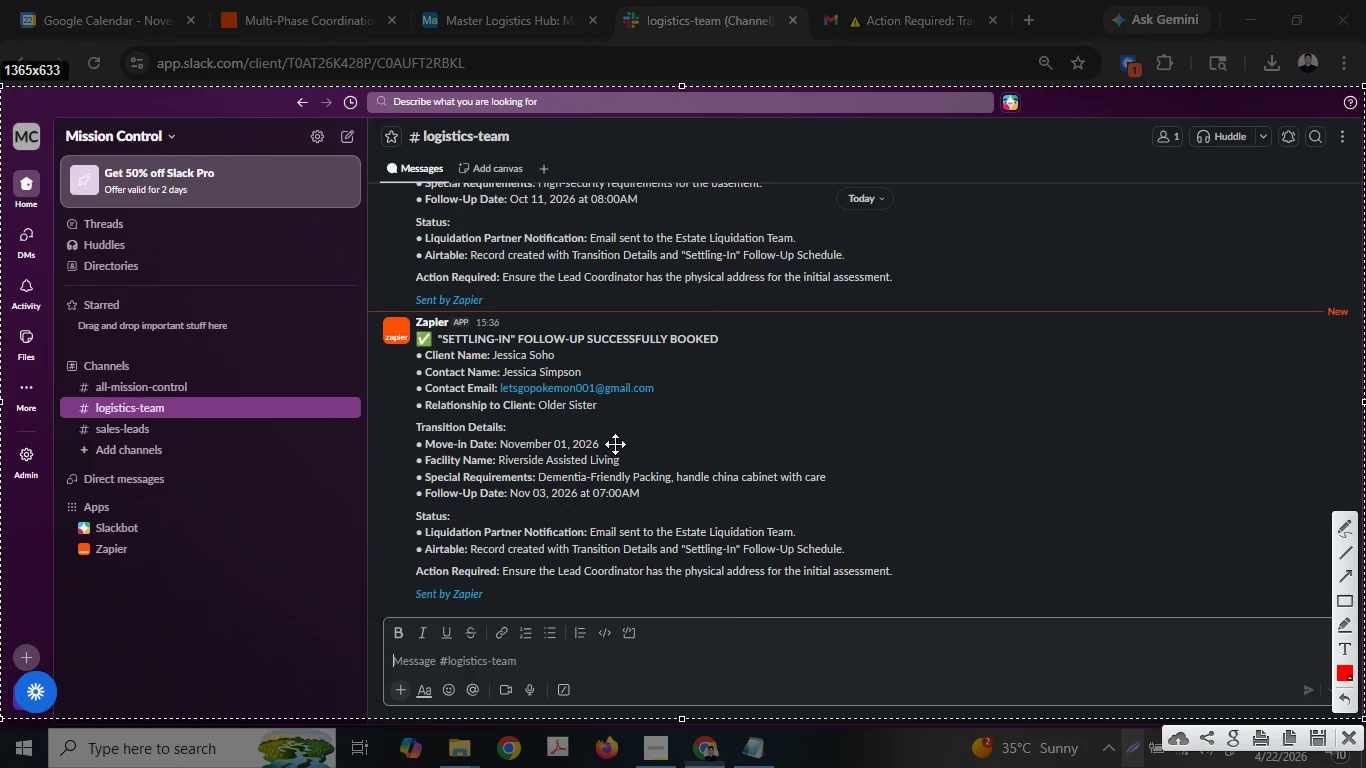 
right_click([615, 435])
 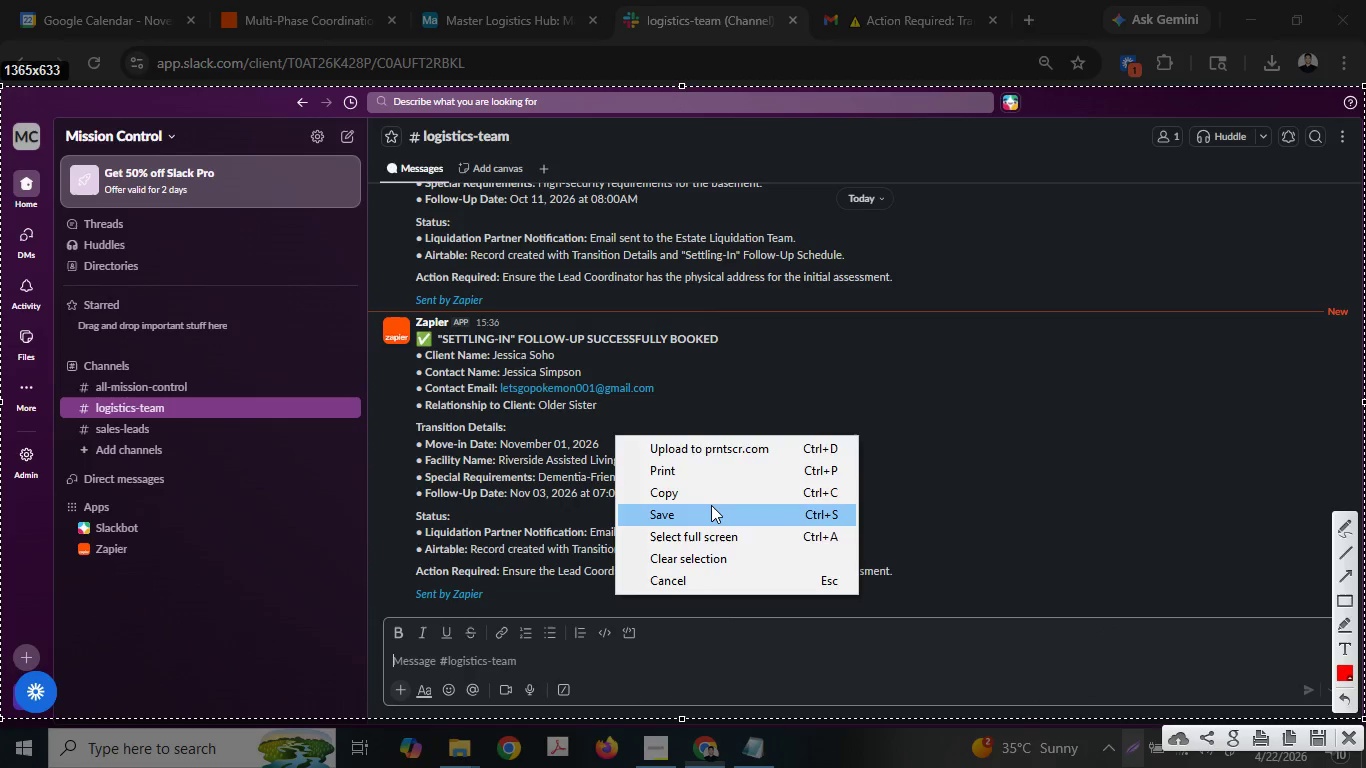 
left_click([711, 505])
 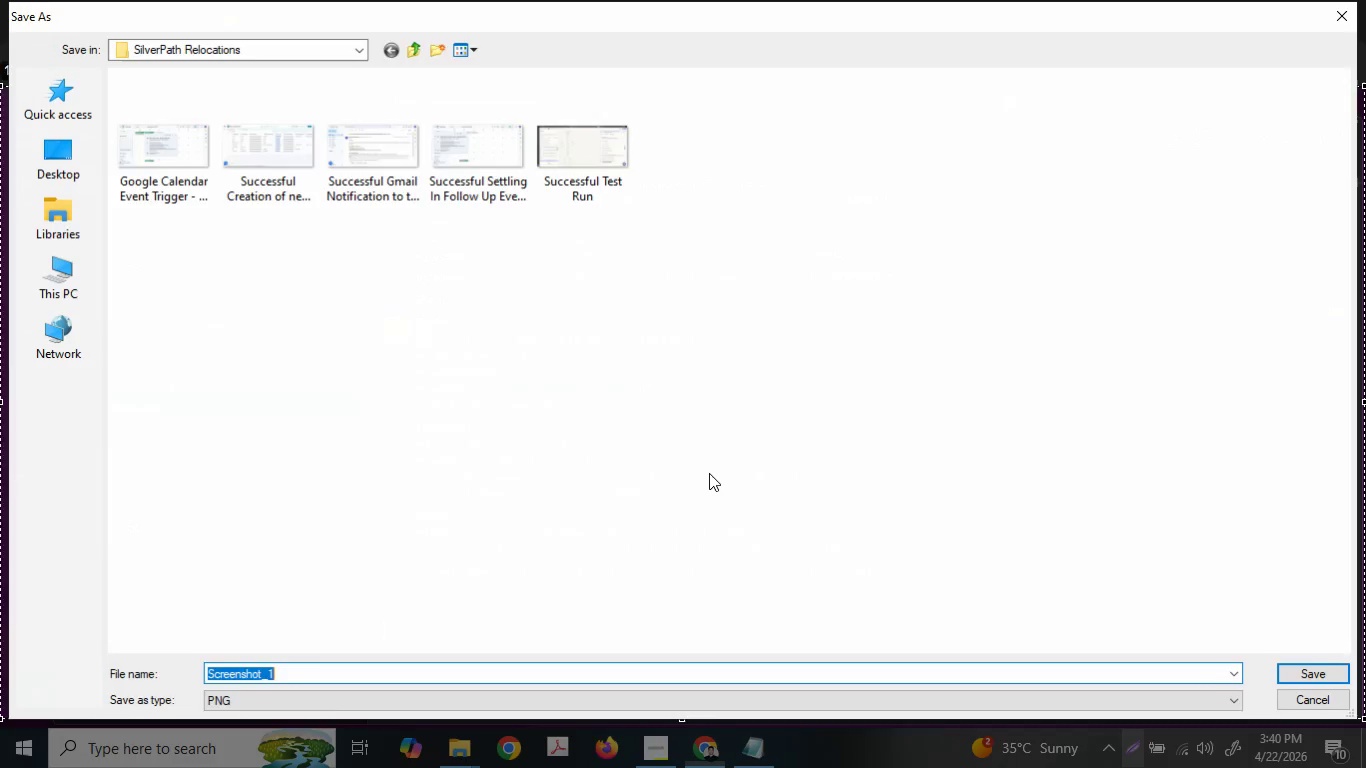 
type(Successful )
 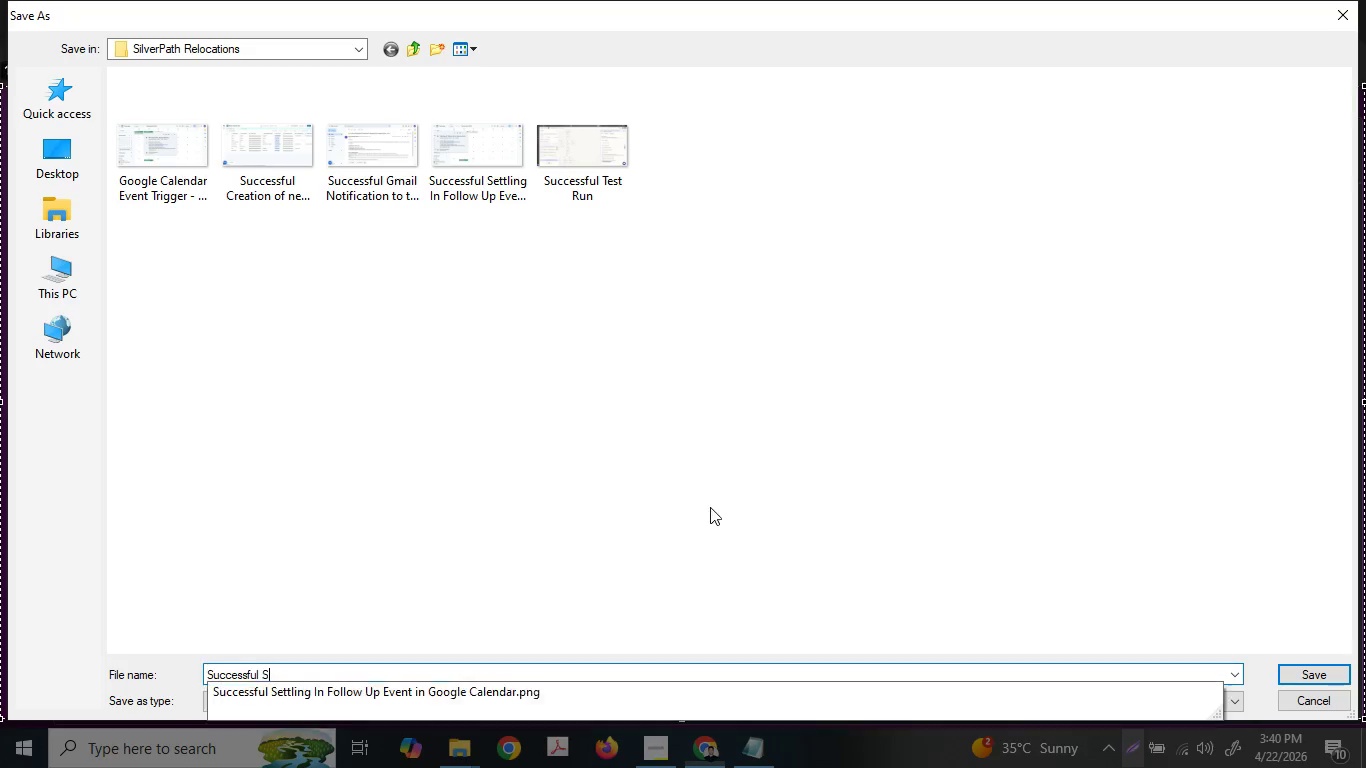 
type(Slack Notification with Settling In Follow )
 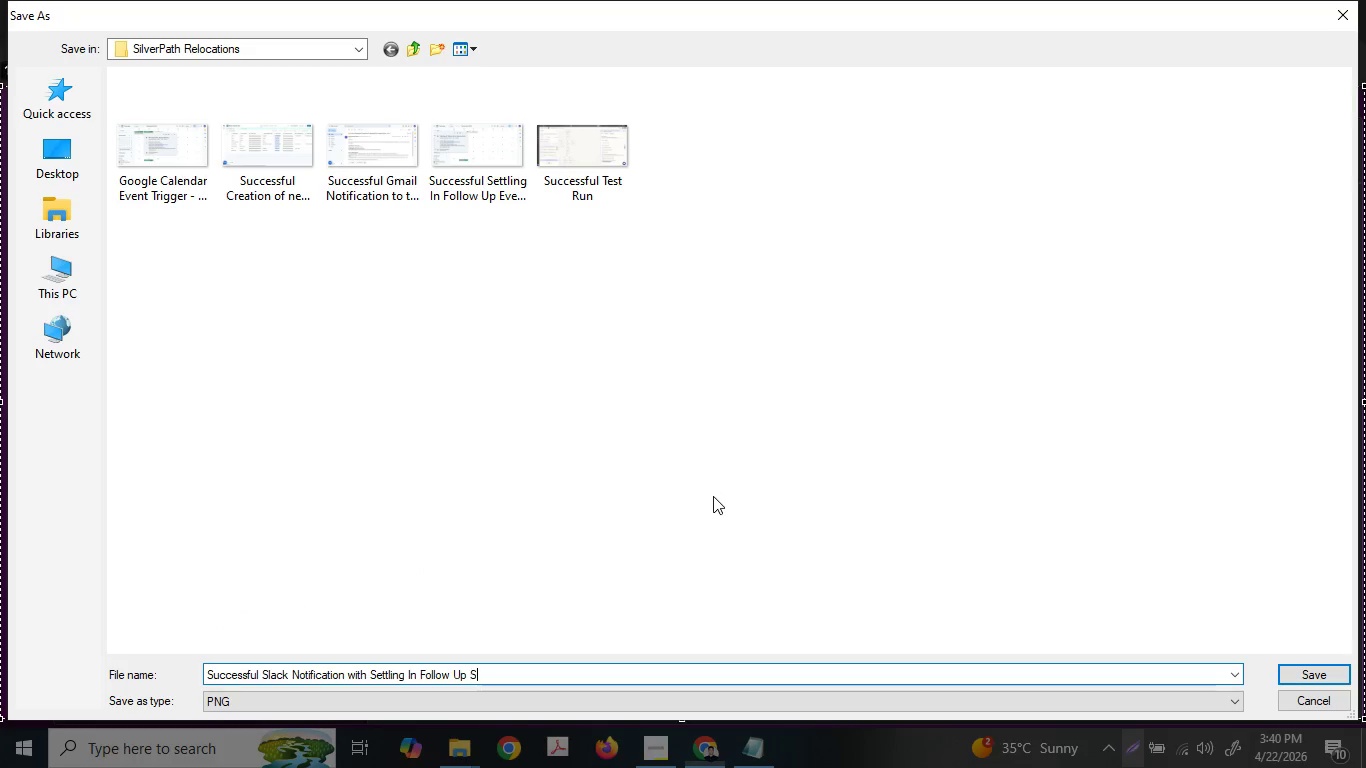 
 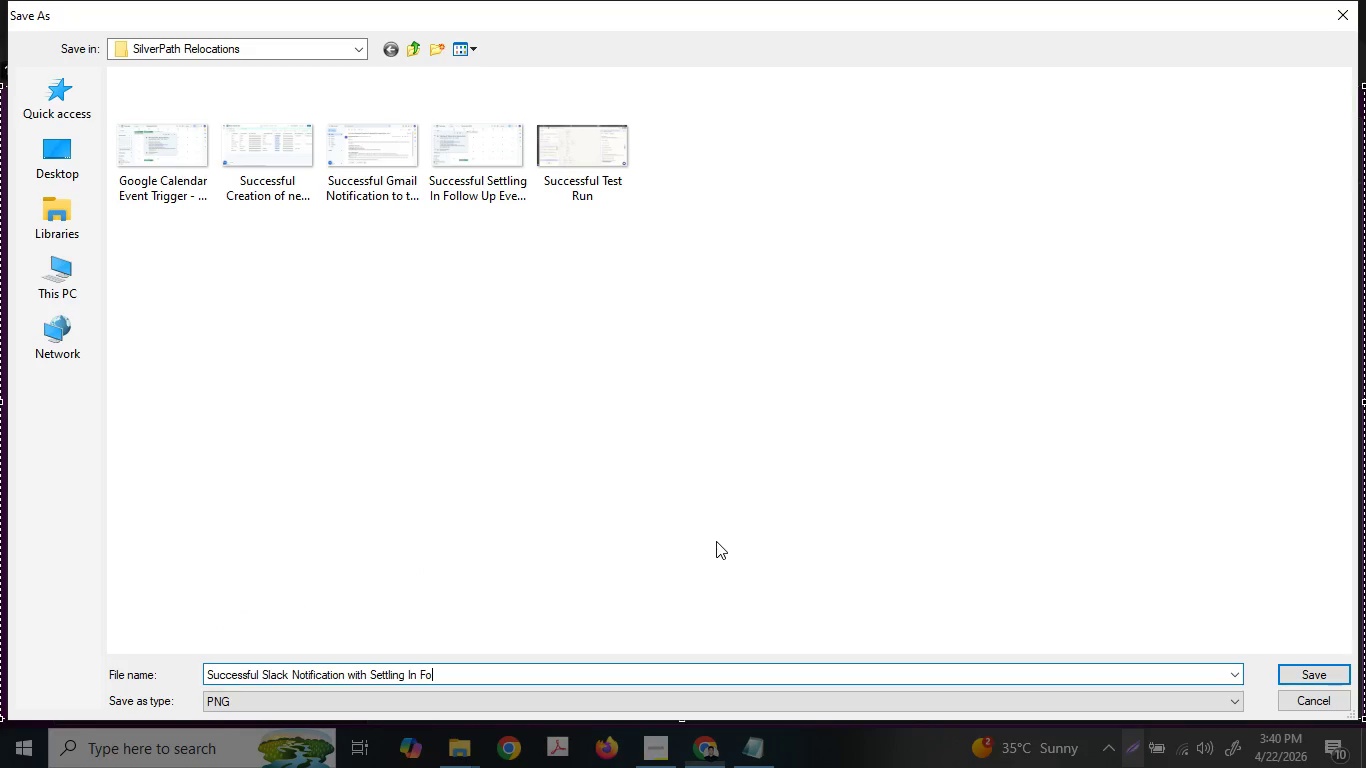 
type(Up Schedule)
 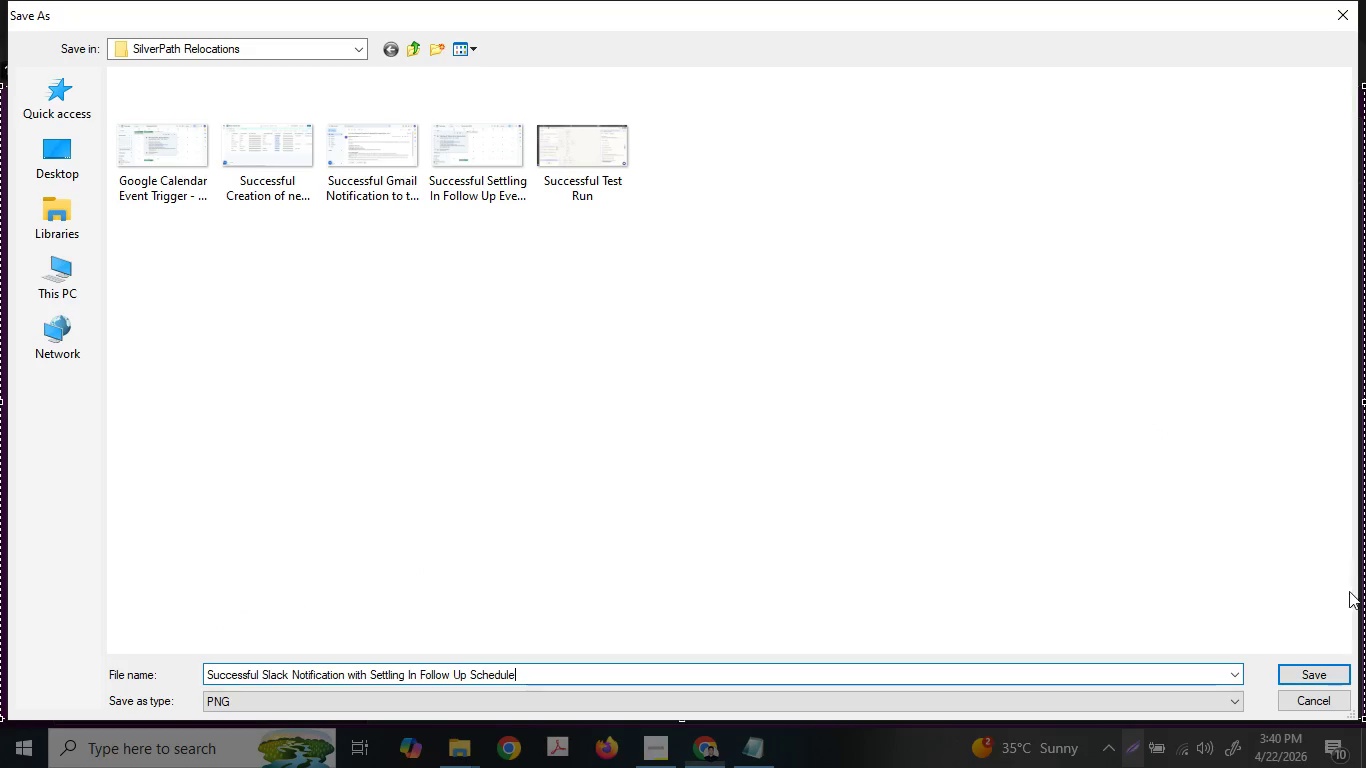 
left_click([1316, 672])
 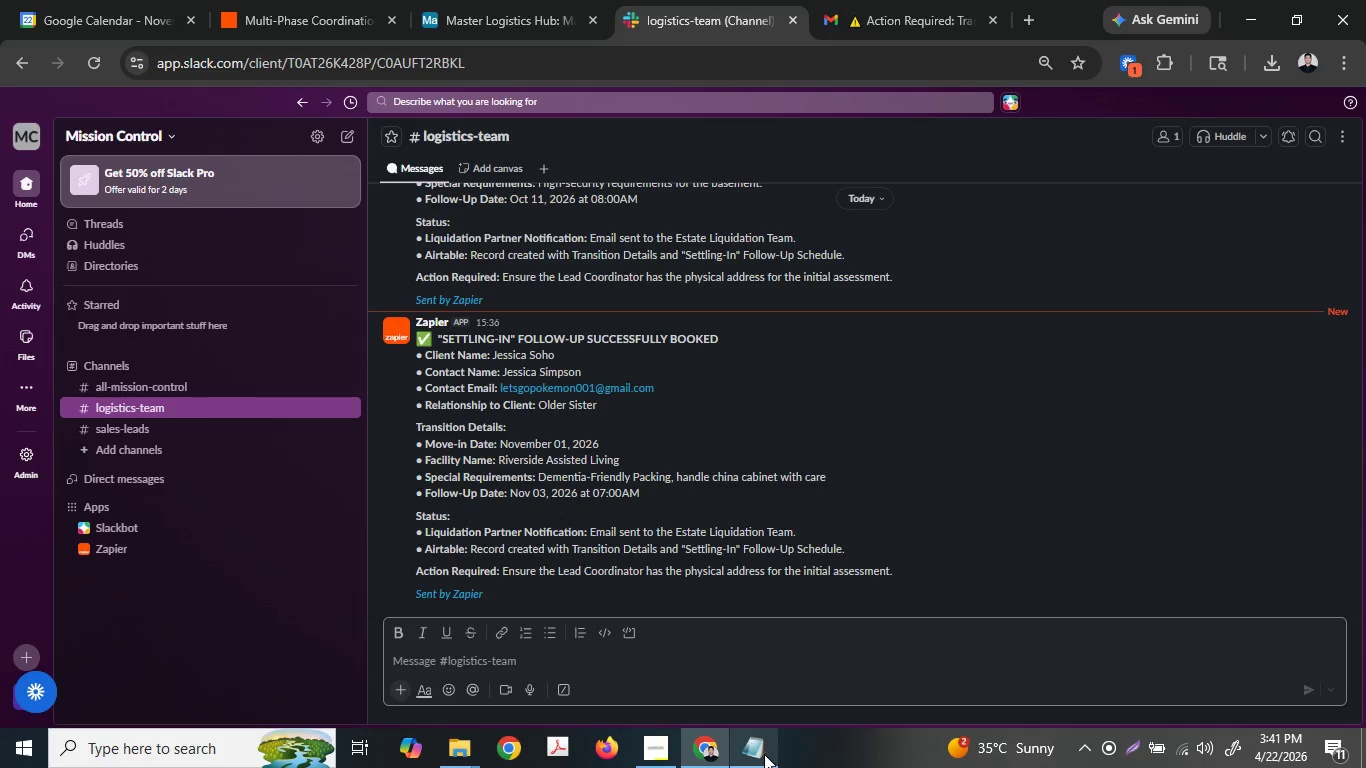 
left_click([764, 754])
 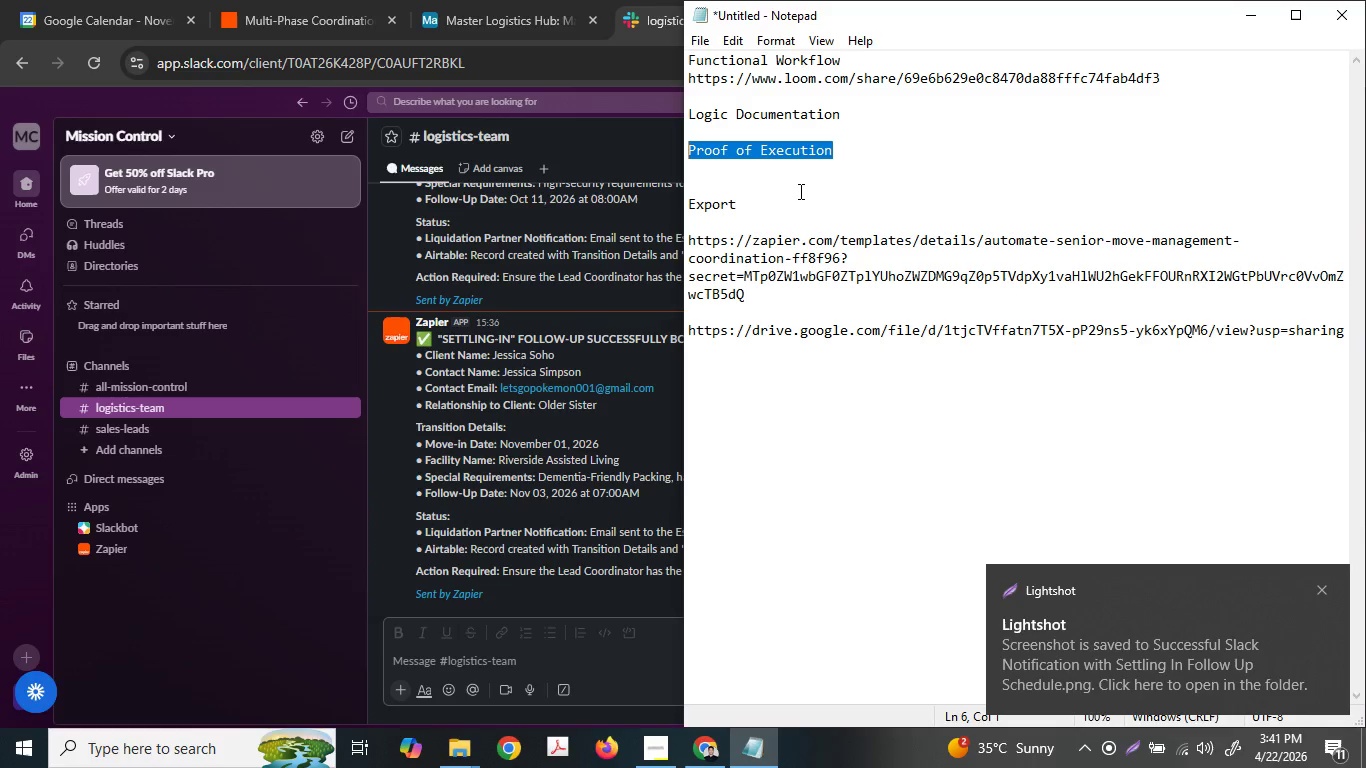 
key(Control+ControlLeft)
 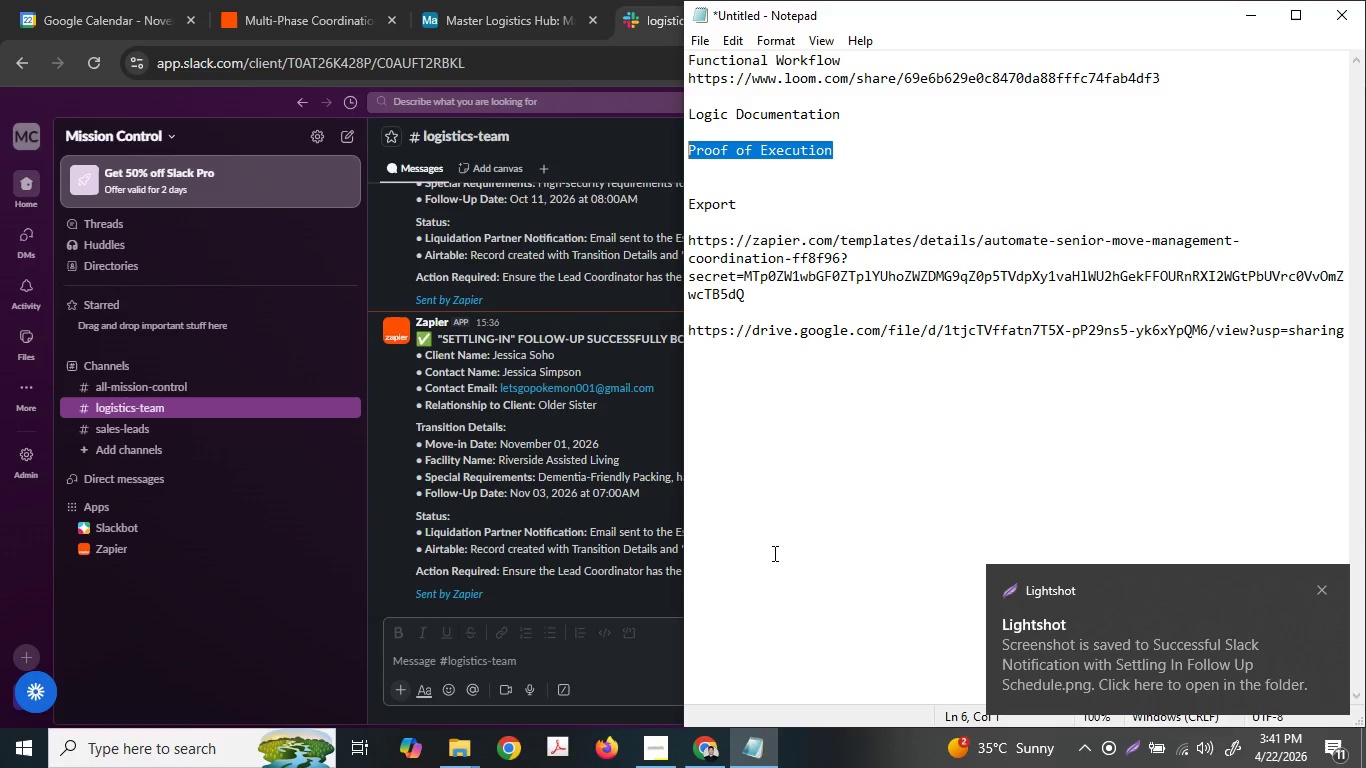 
key(Control+C)
 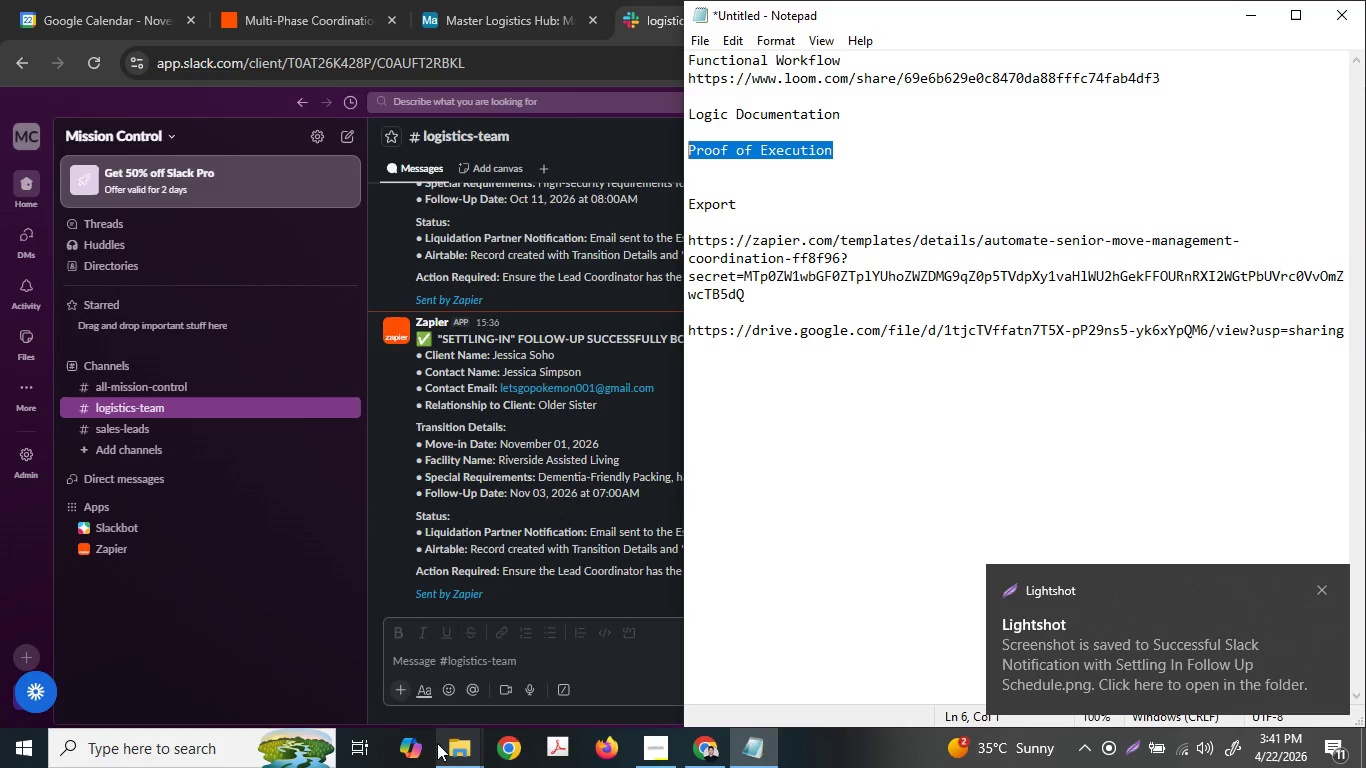 
left_click([448, 743])
 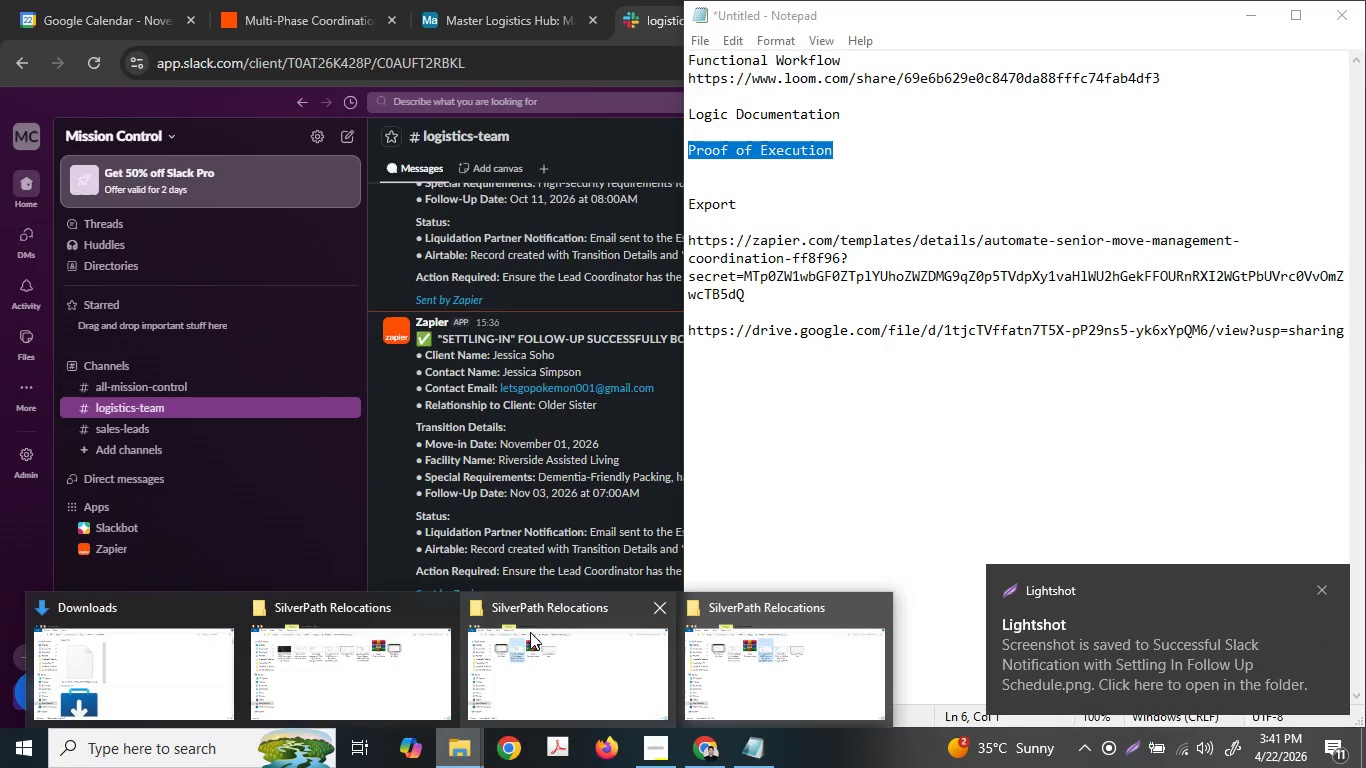 
left_click([530, 632])
 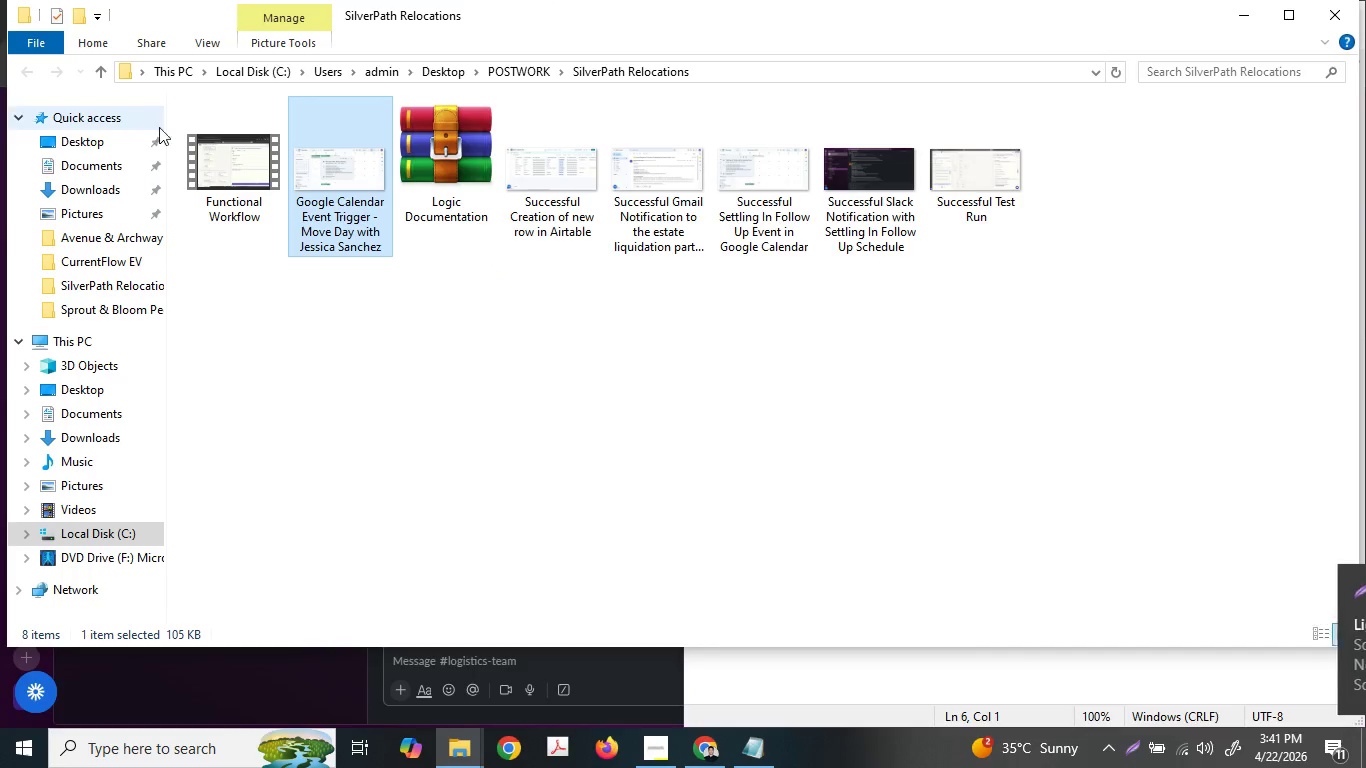 
right_click([394, 409])
 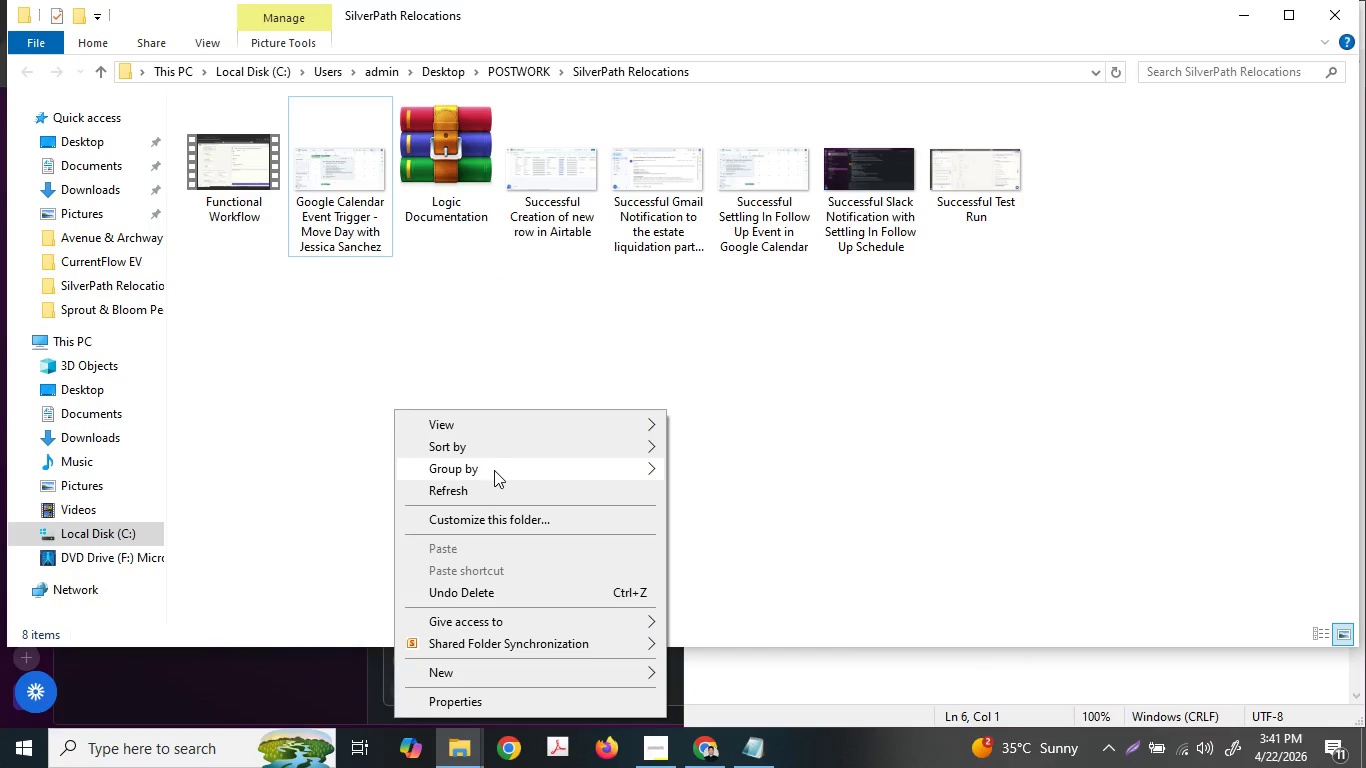 
left_click([501, 445])
 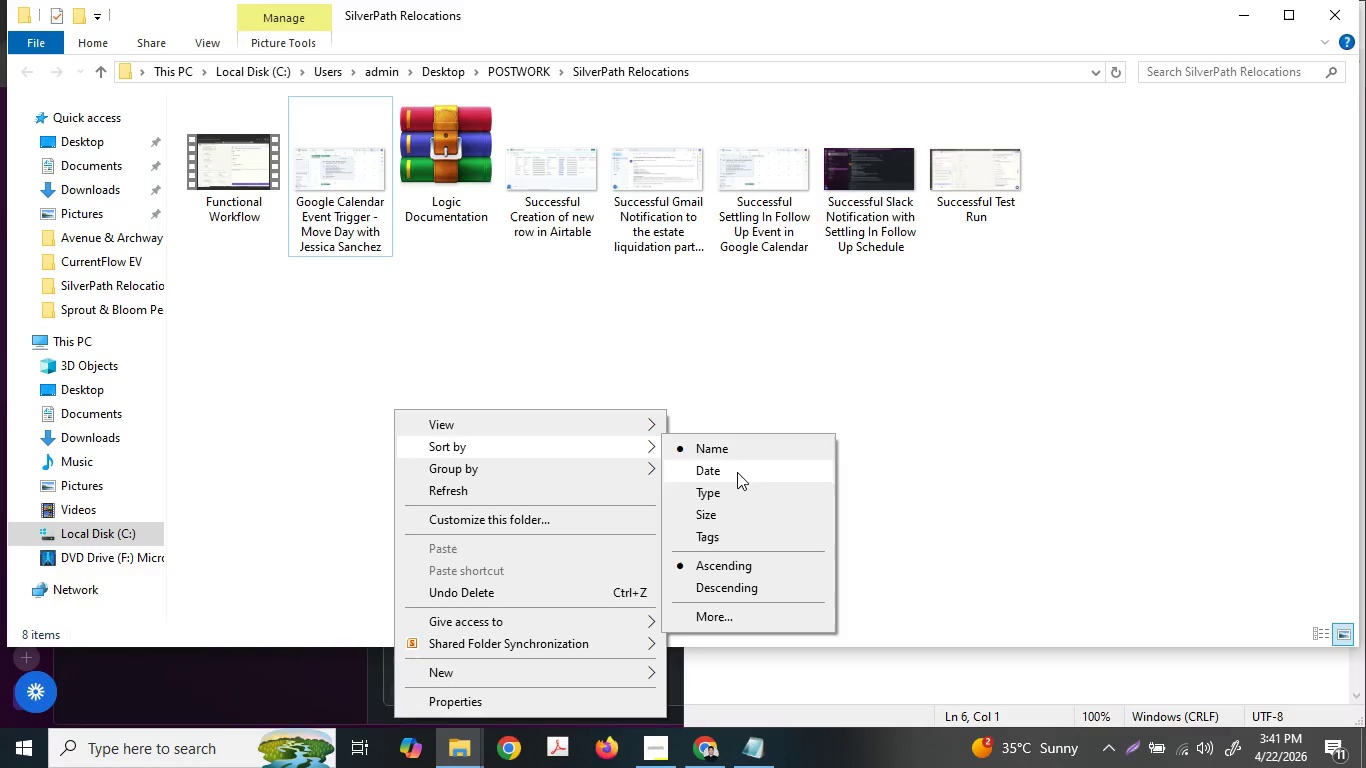 
left_click([737, 472])
 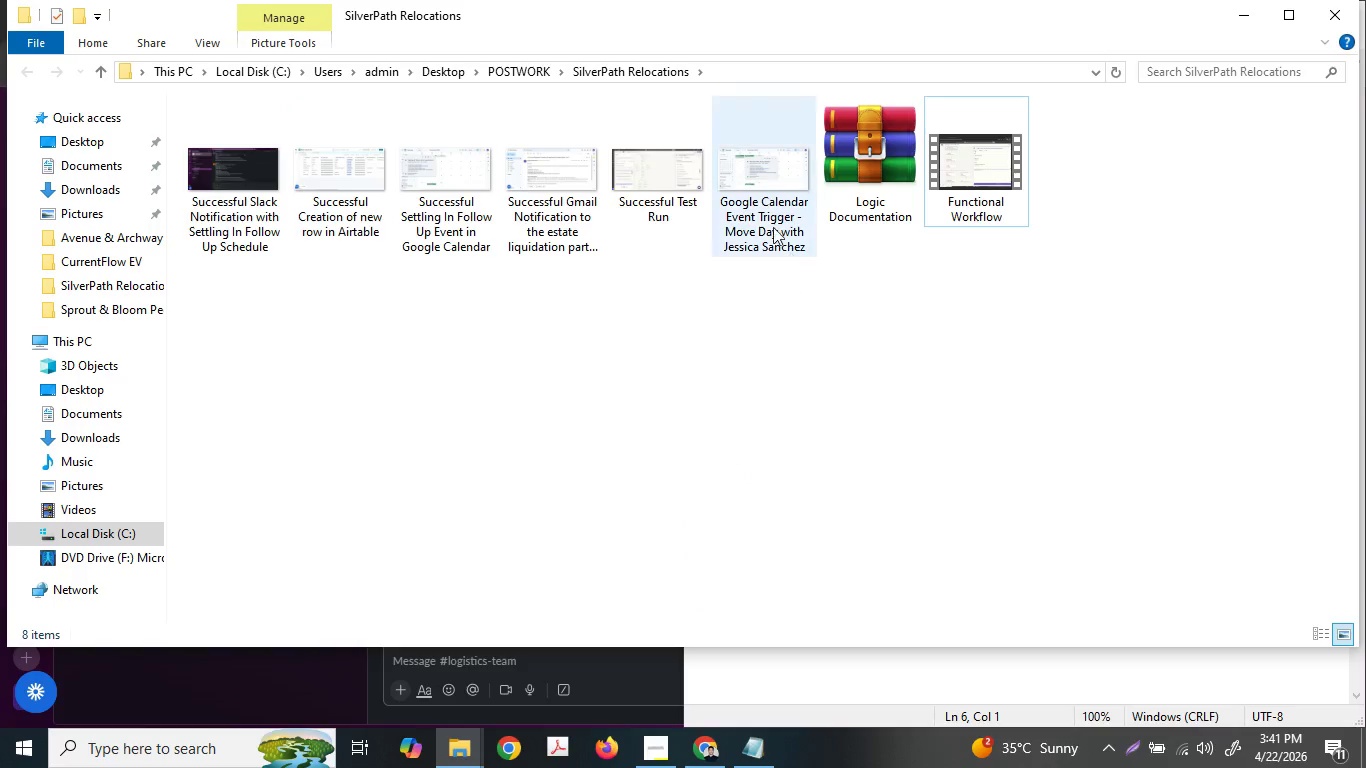 
left_click([768, 219])
 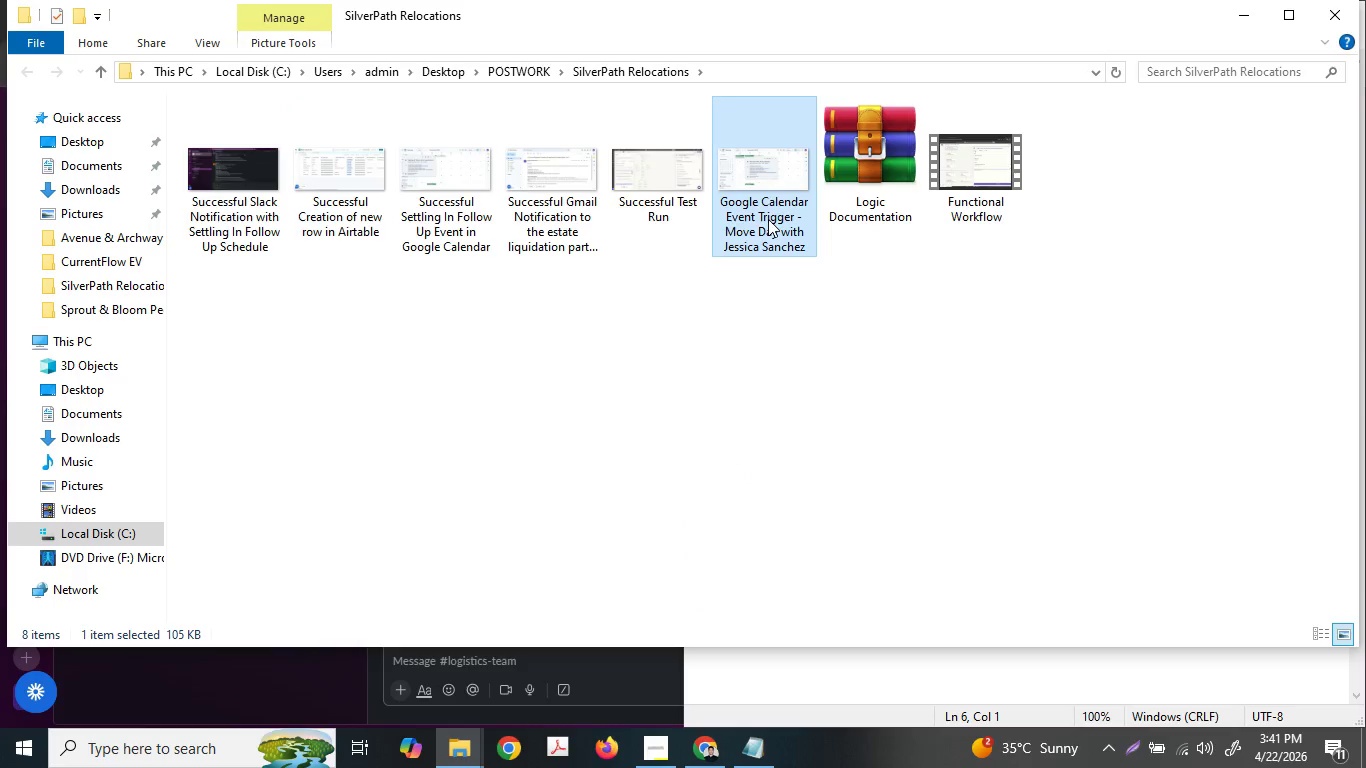 
hold_key(key=ShiftLeft, duration=0.8)
left_click([261, 203])
 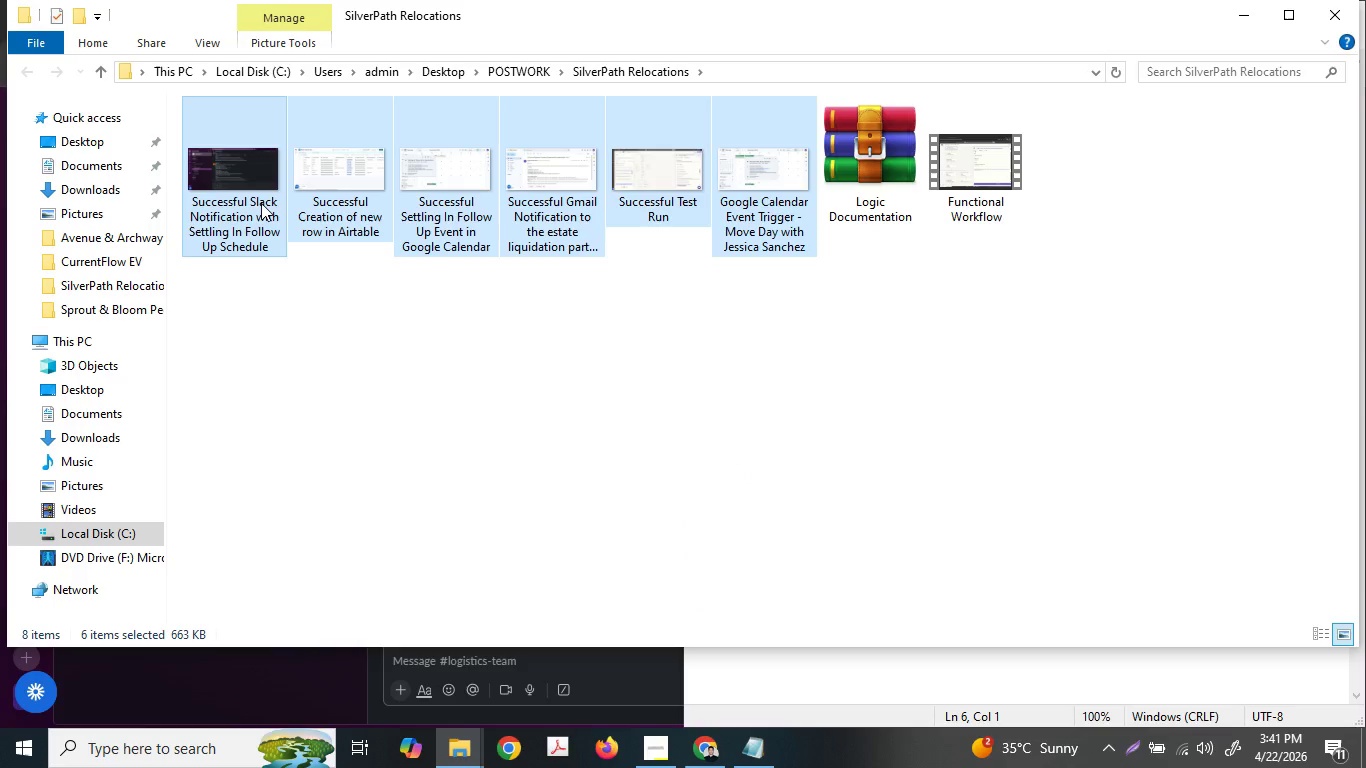 
right_click([261, 203])
 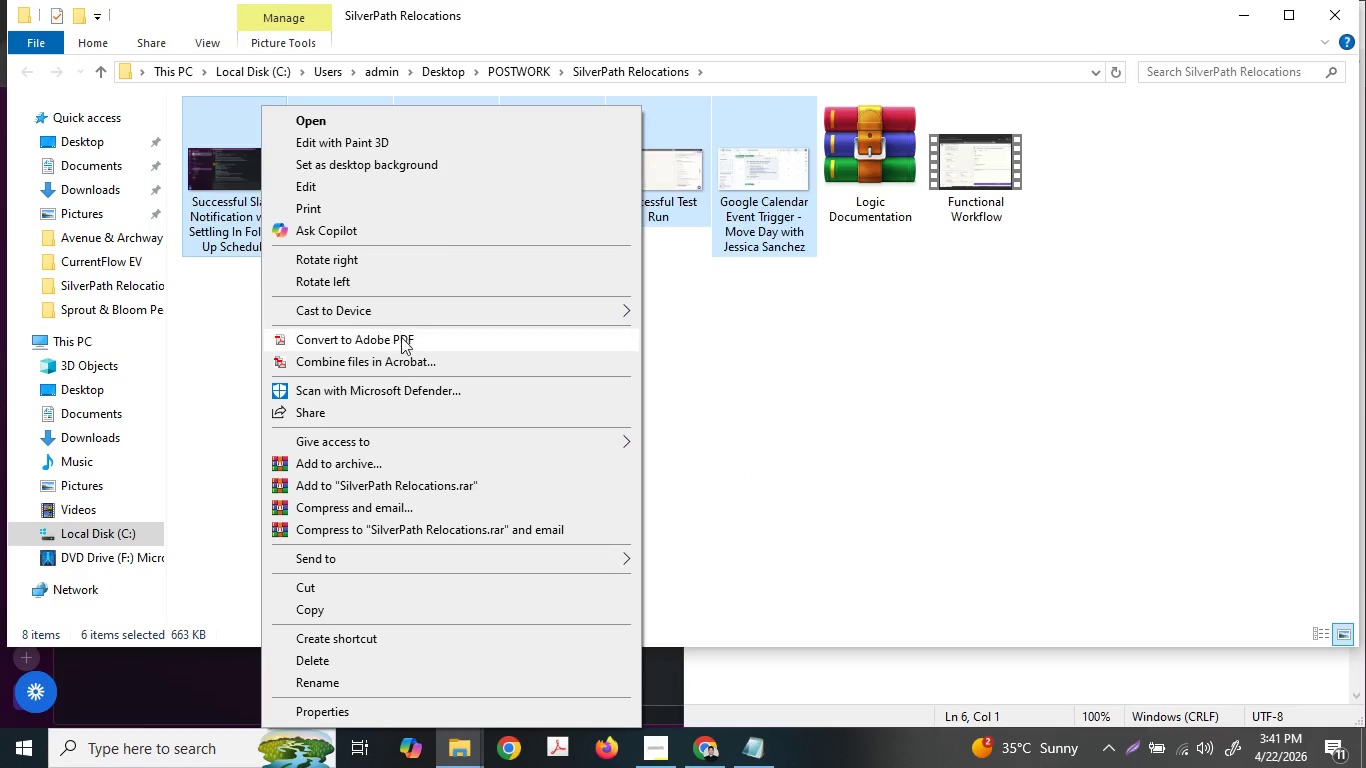 
left_click([426, 471])
 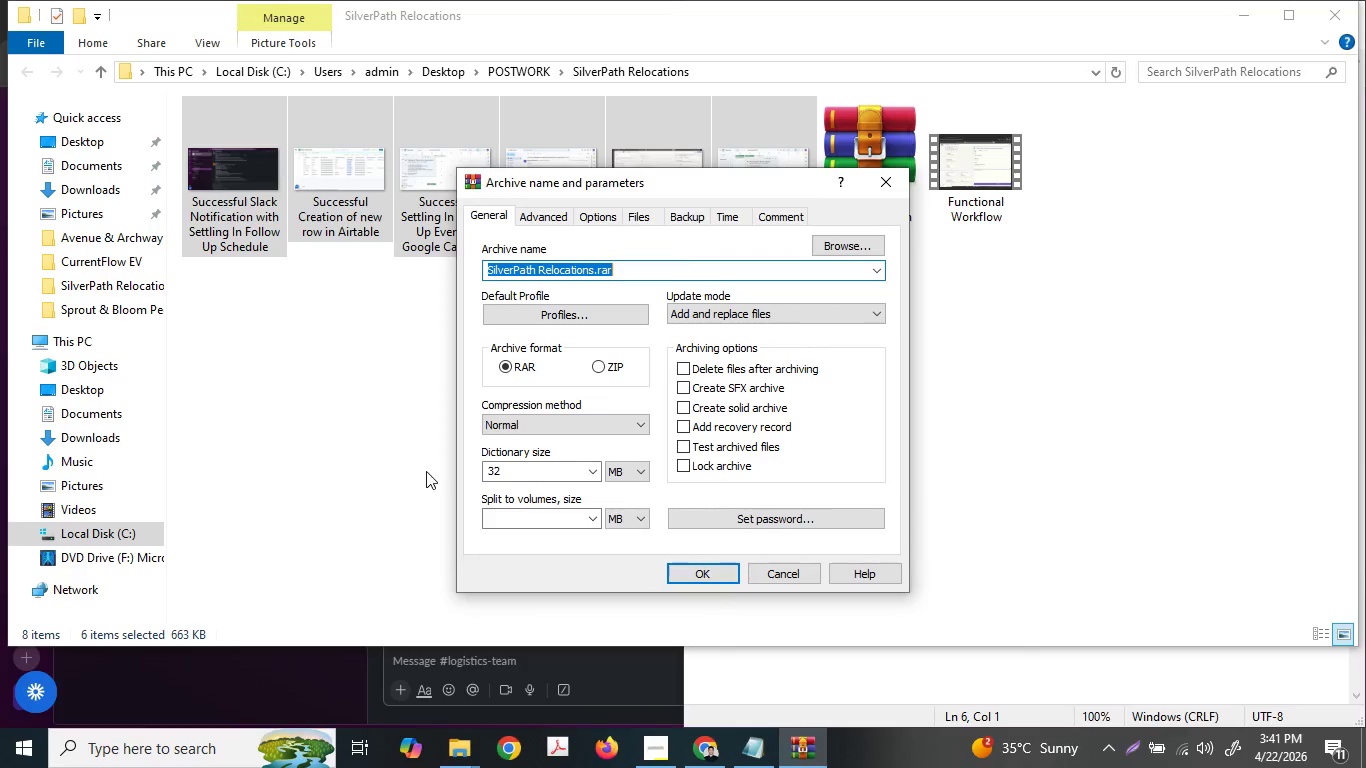 
key(Control+ControlLeft)
 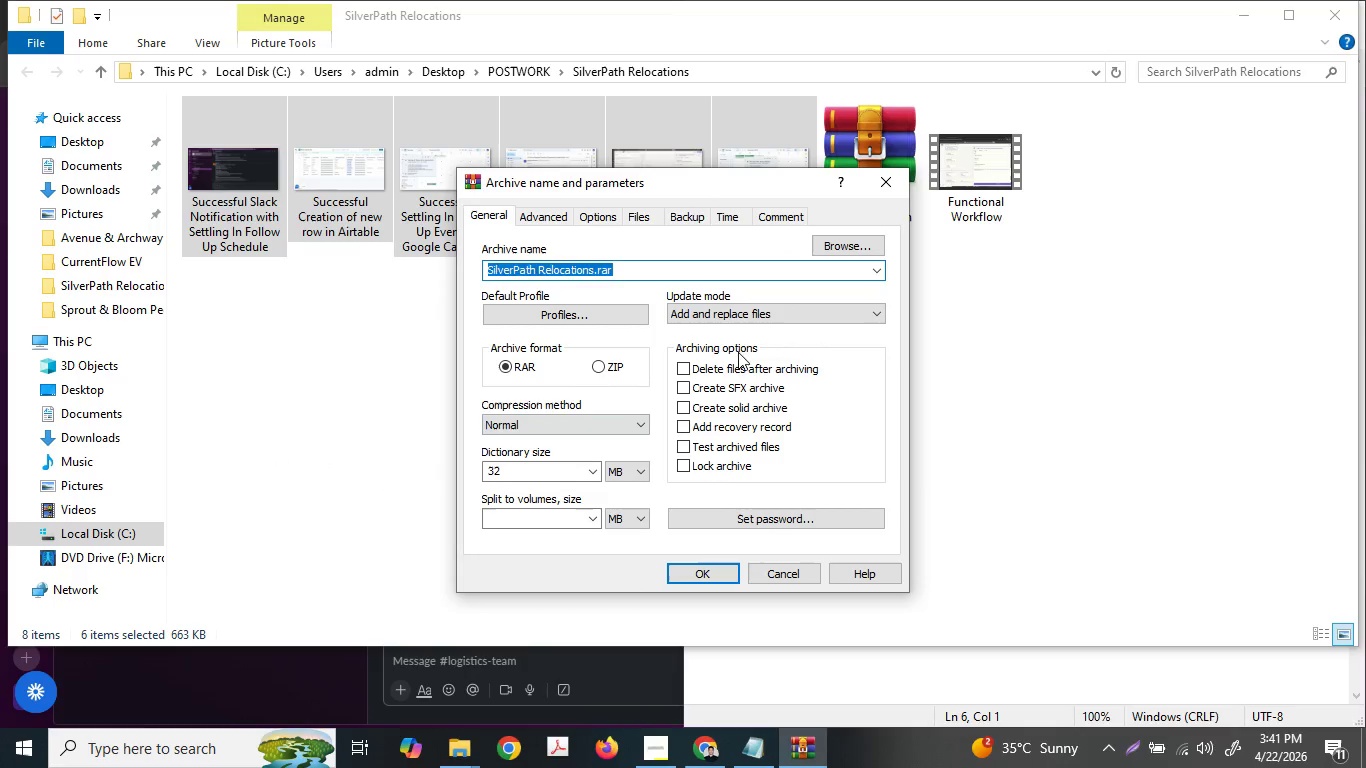 
key(Control+V)
 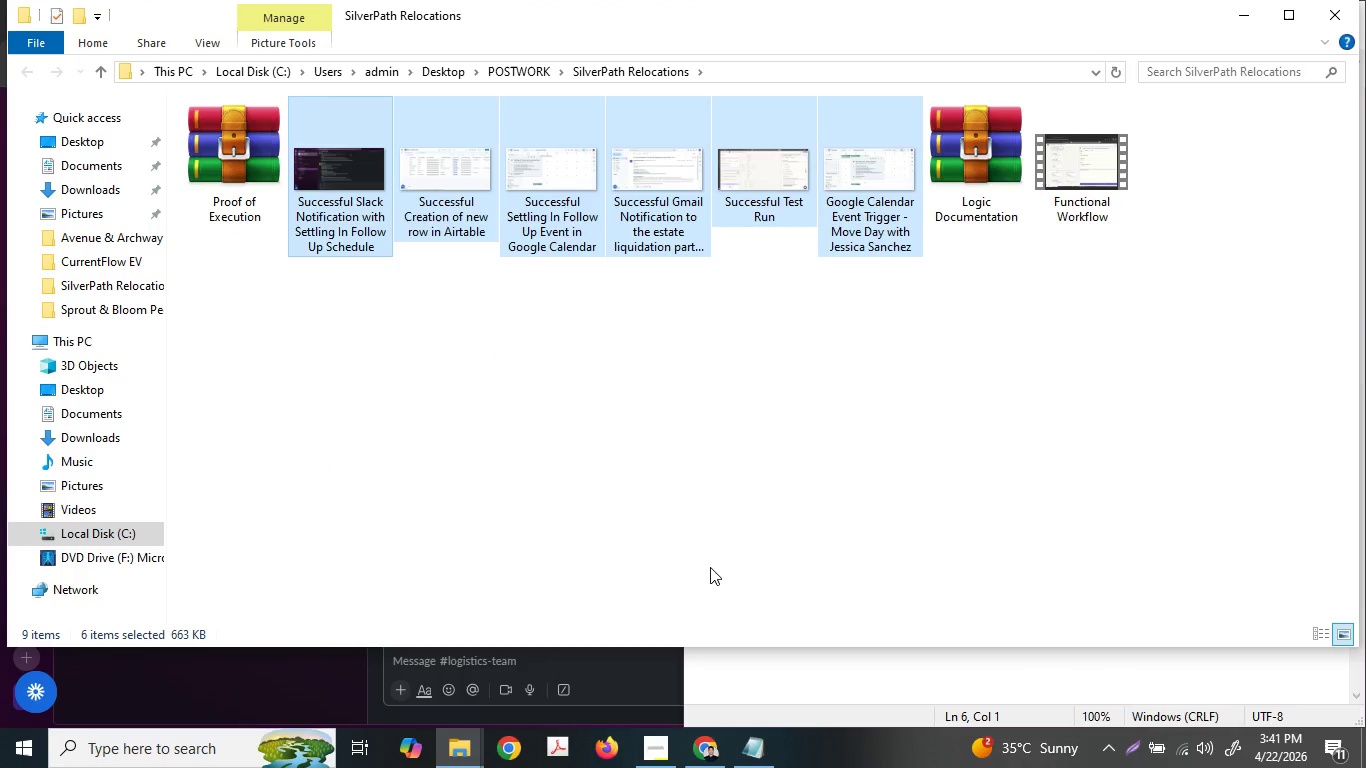 
wait(5.59)
 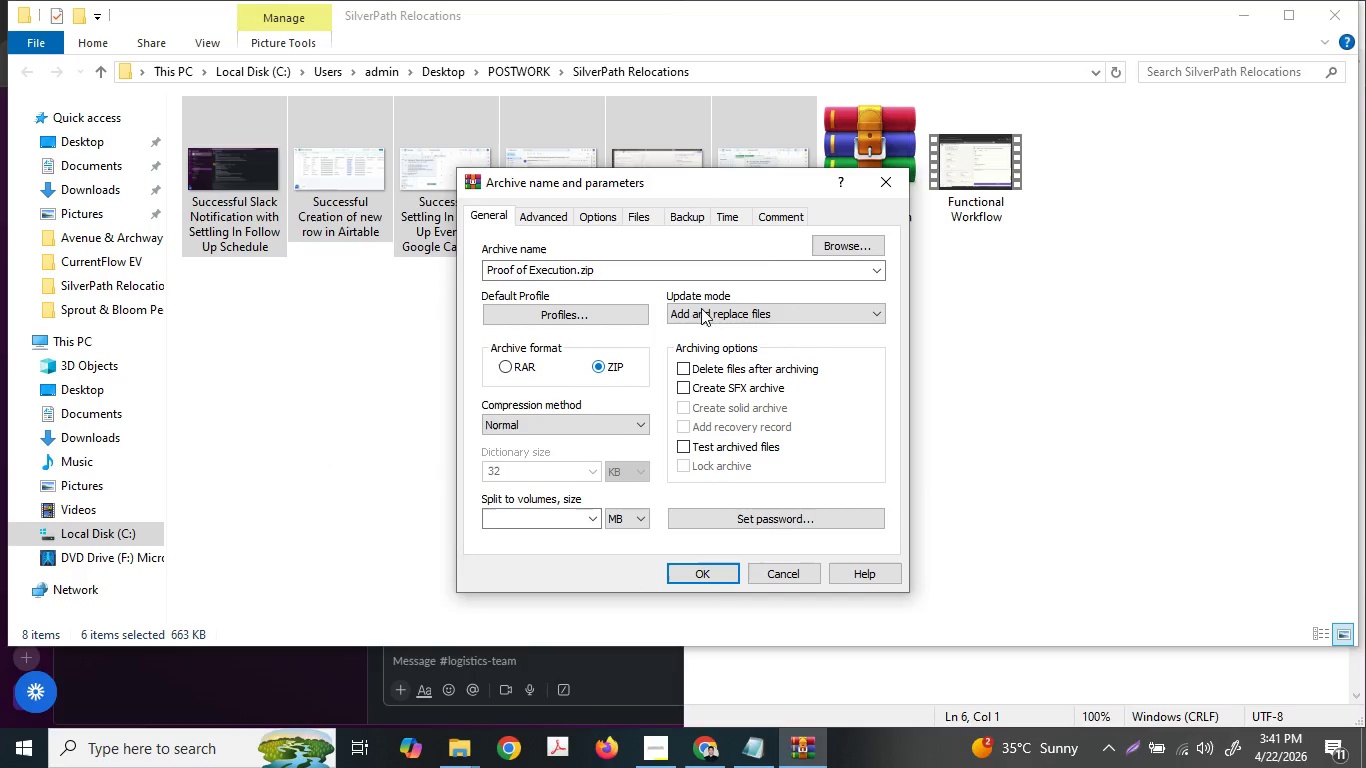 
key(Delete)
 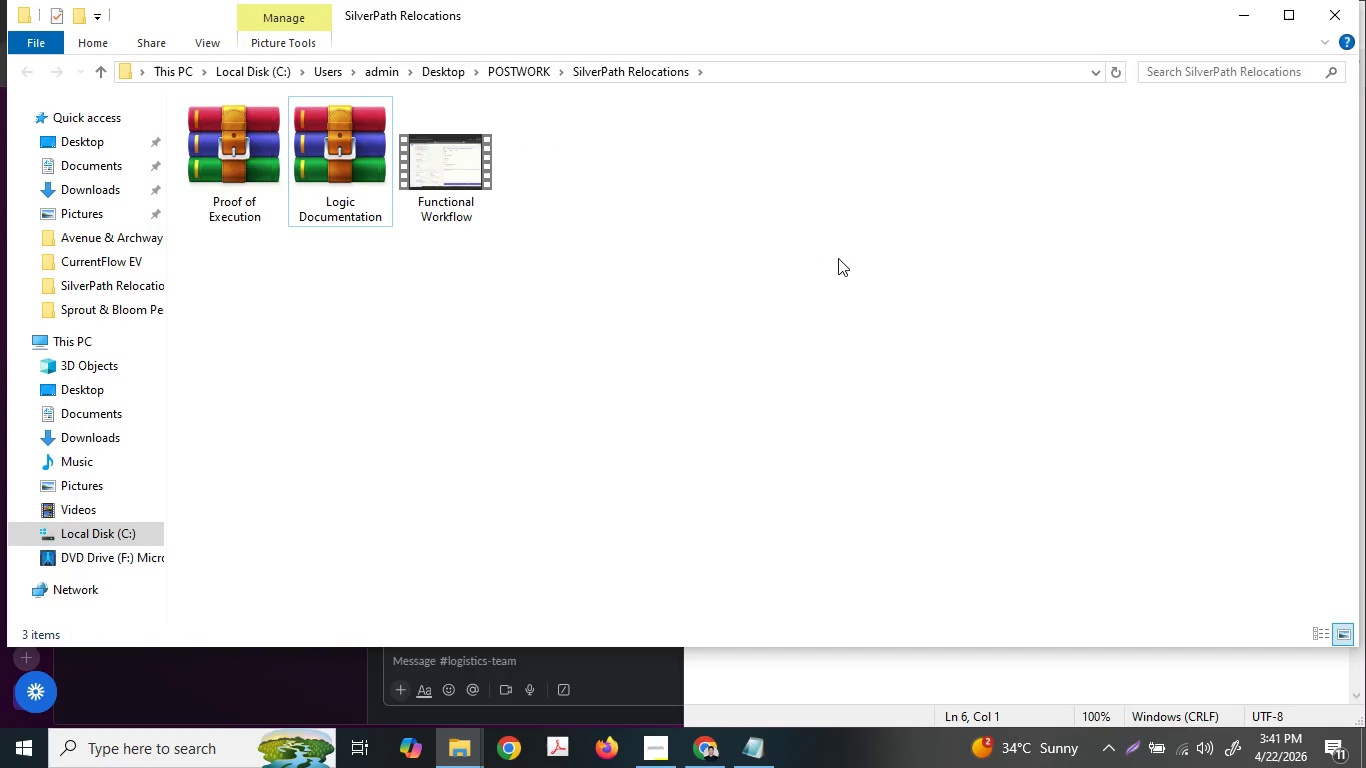 
left_click([838, 258])